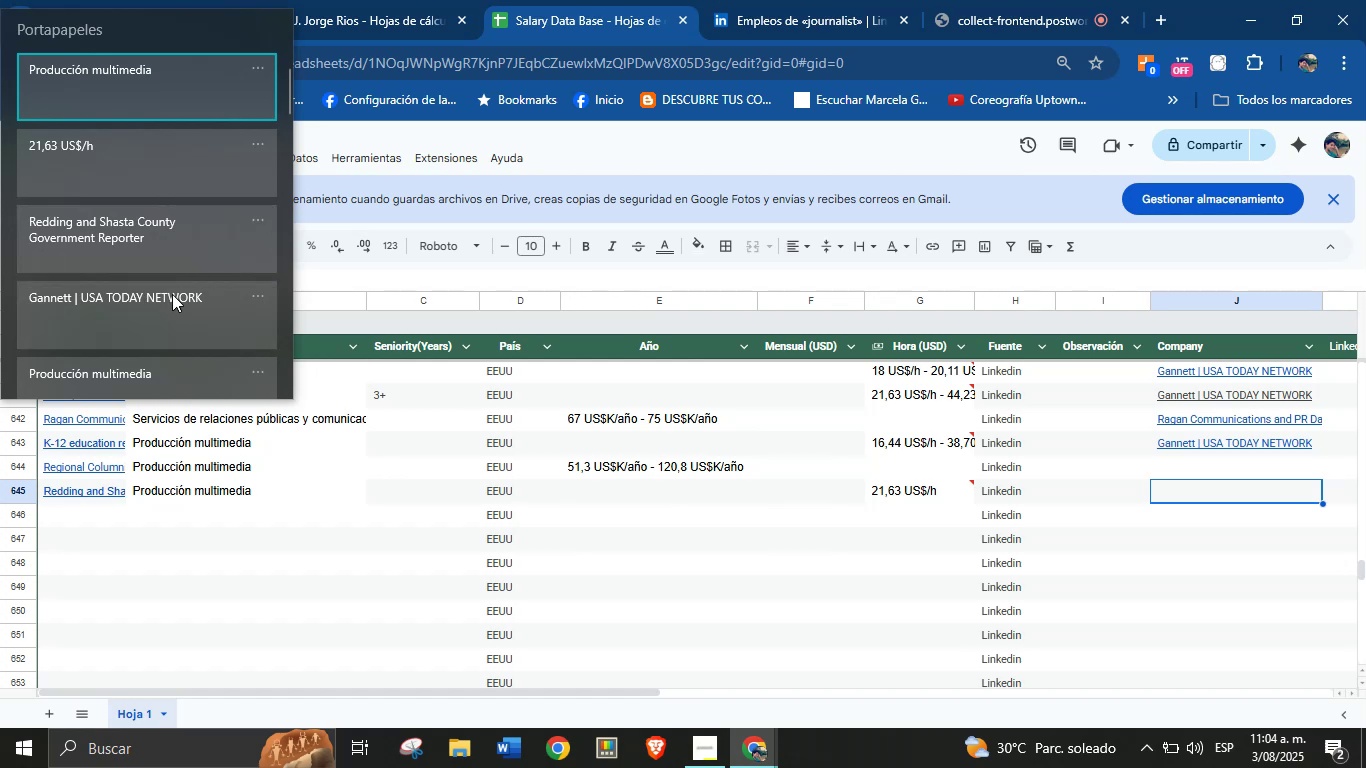 
key(Control+V)
 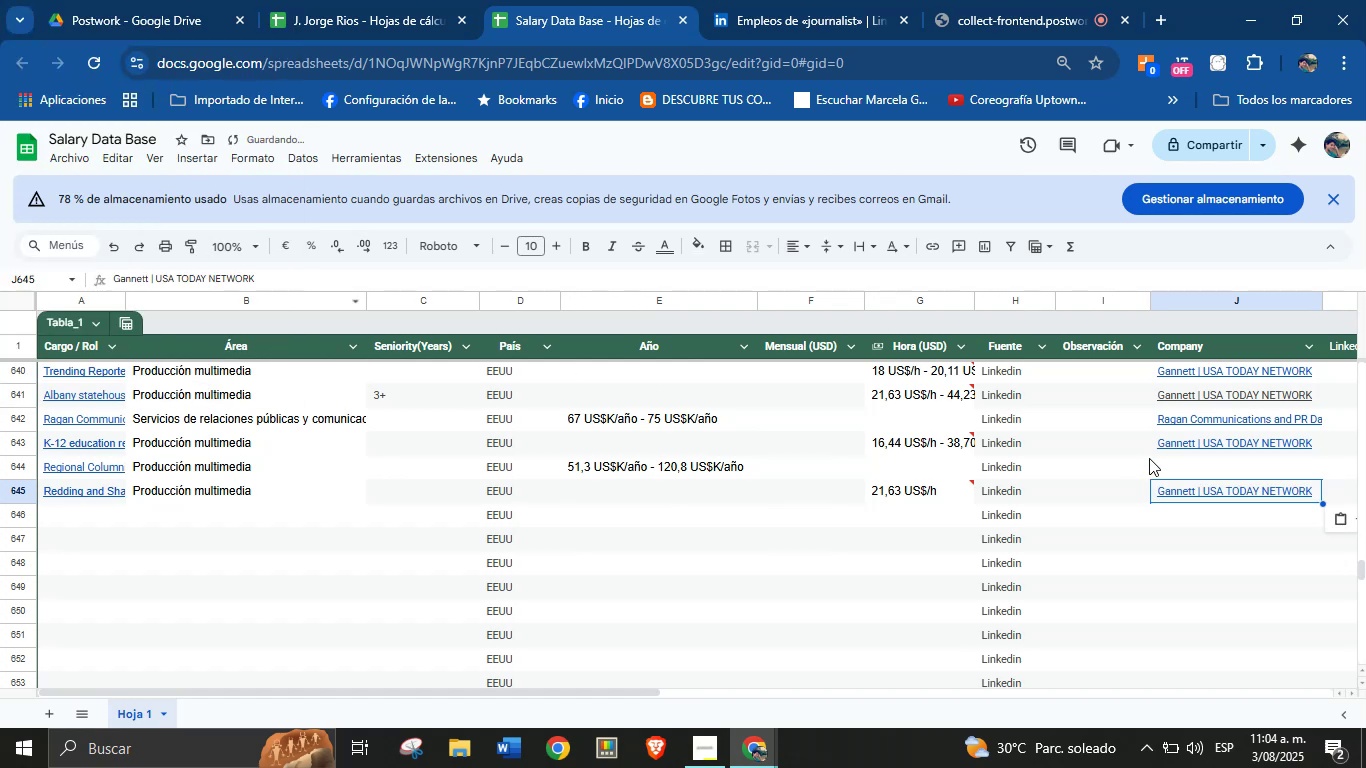 
left_click([1183, 472])
 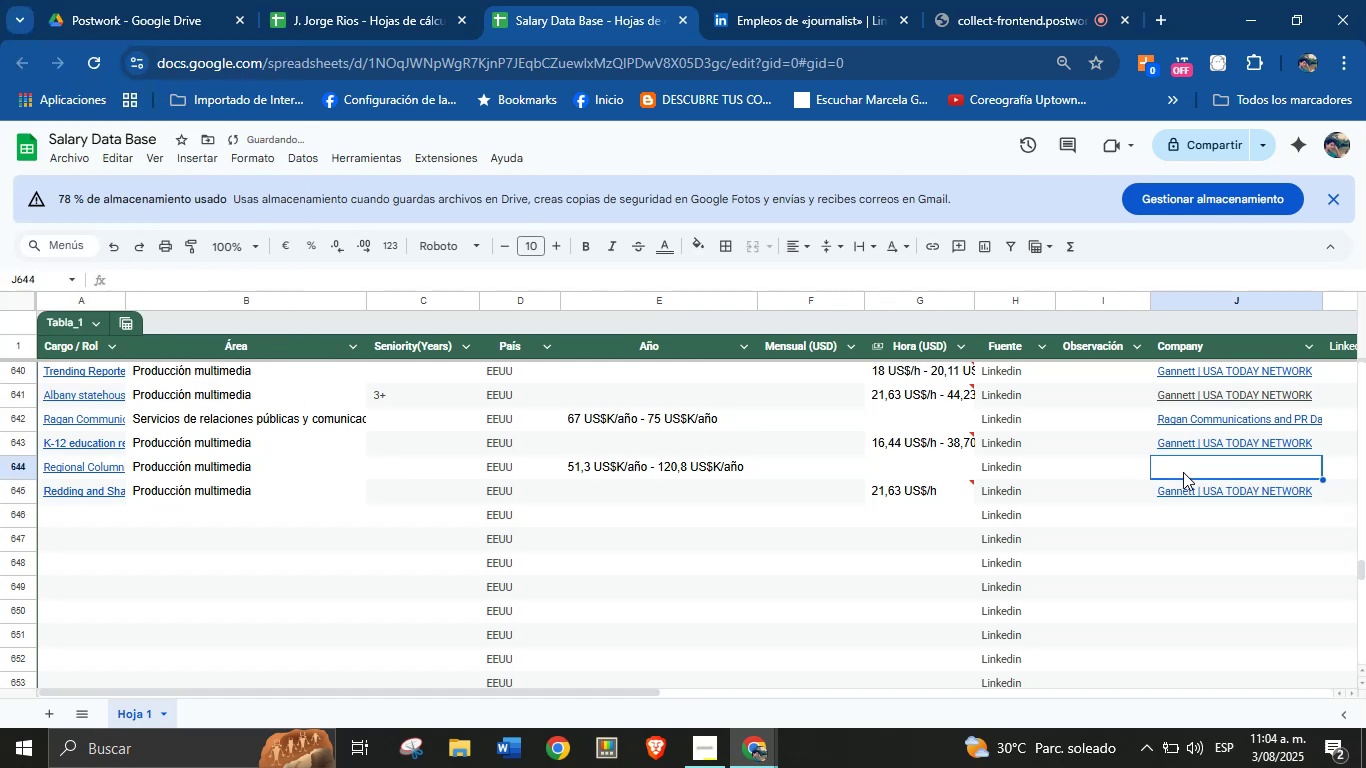 
key(Meta+MetaLeft)
 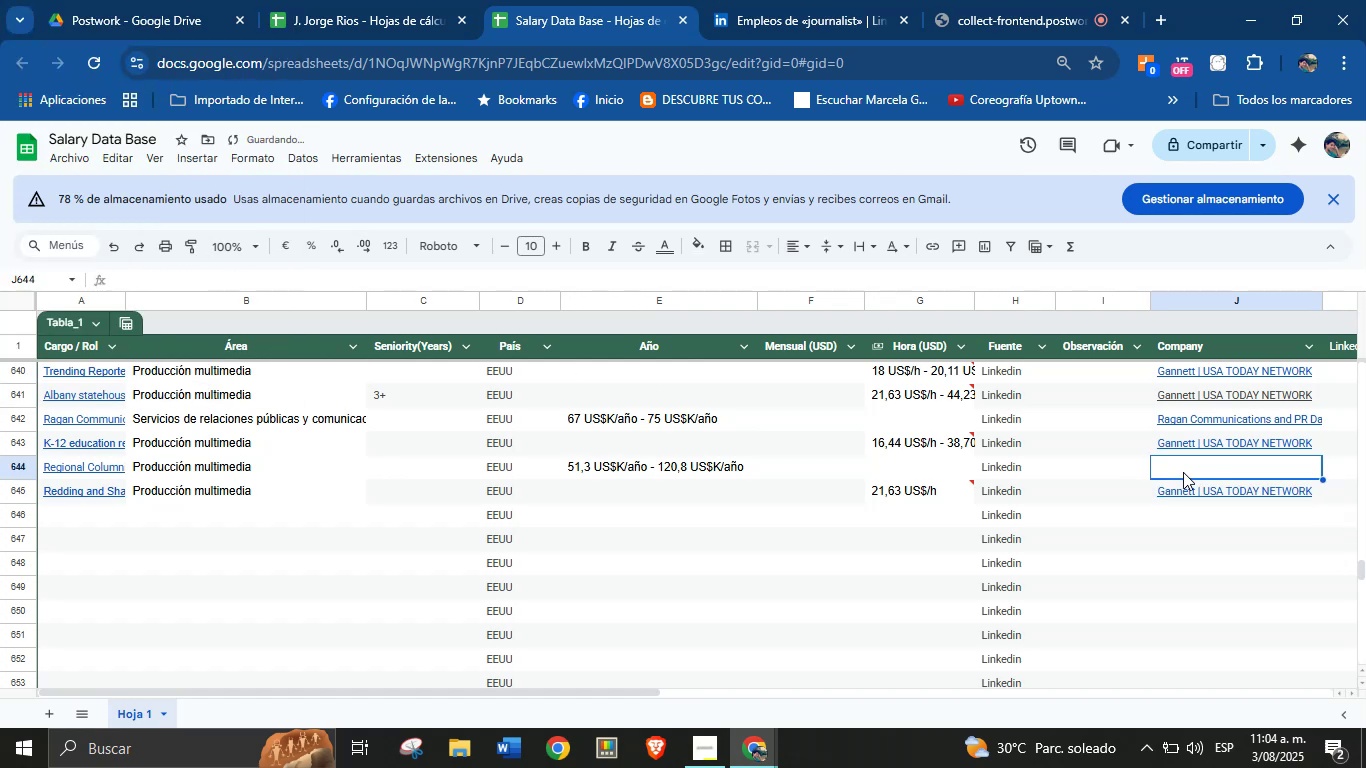 
key(Meta+MetaLeft)
 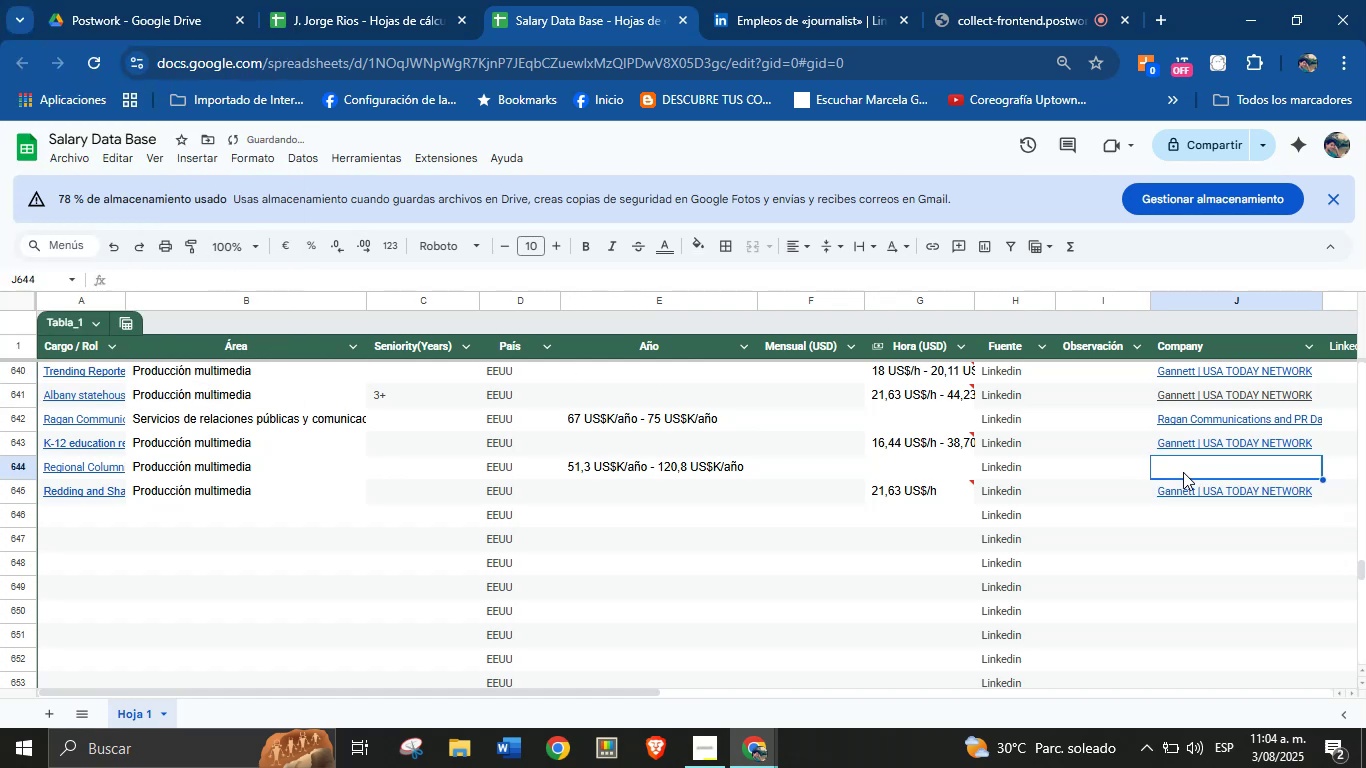 
key(Meta+V)
 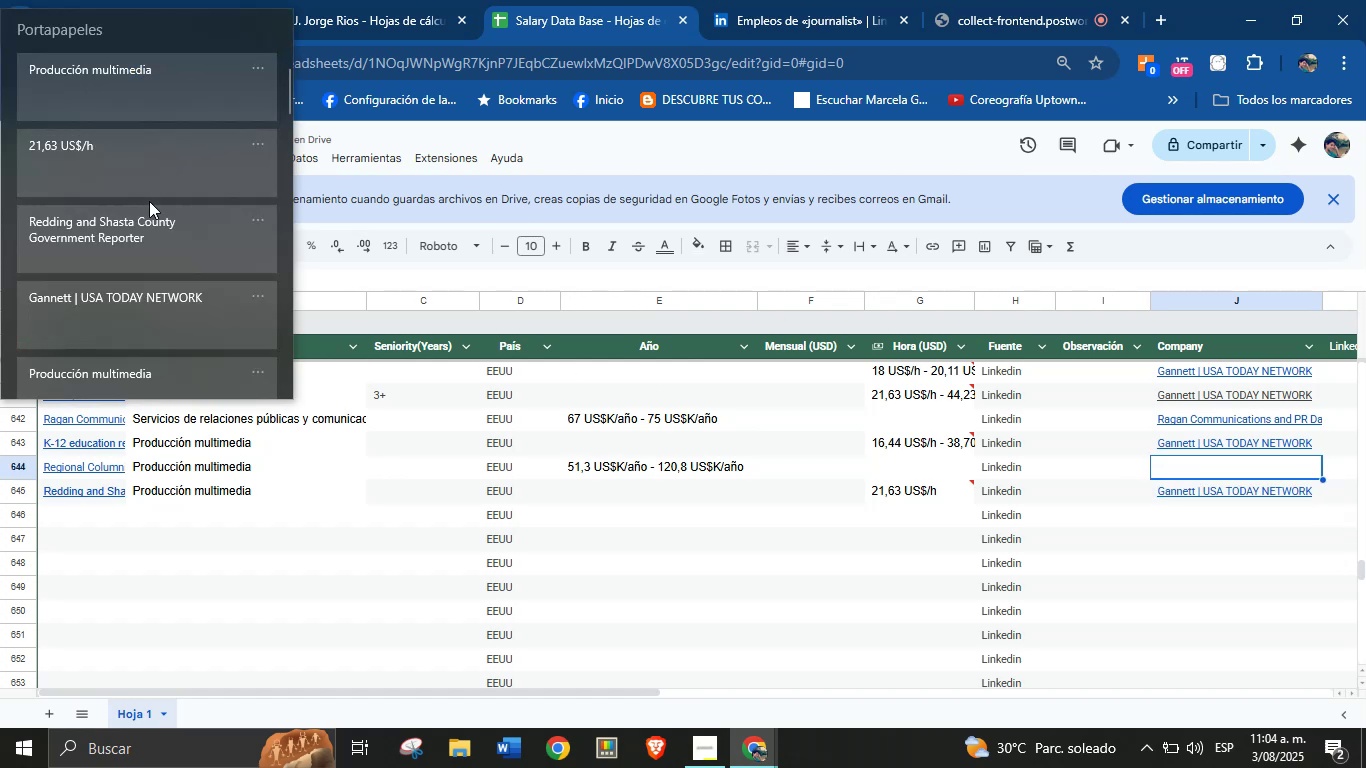 
left_click([144, 223])
 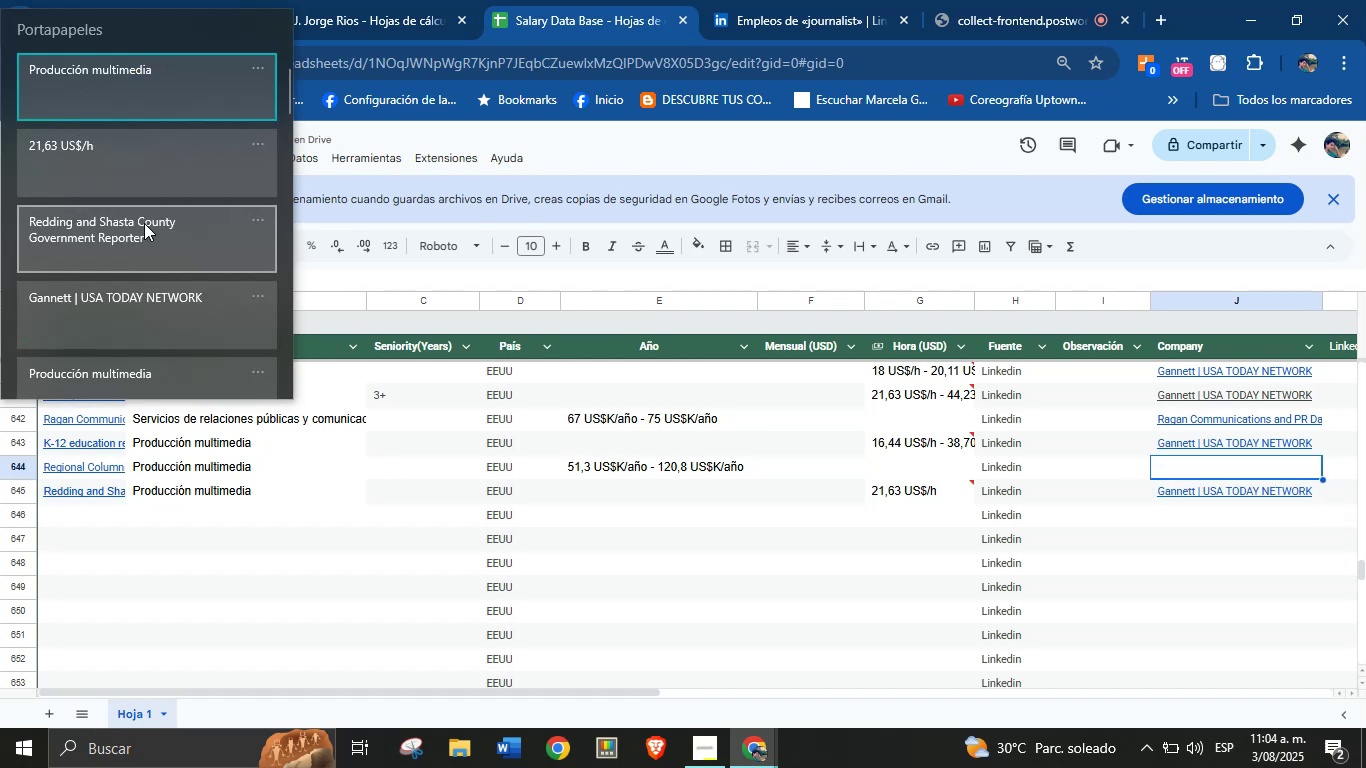 
key(Control+ControlLeft)
 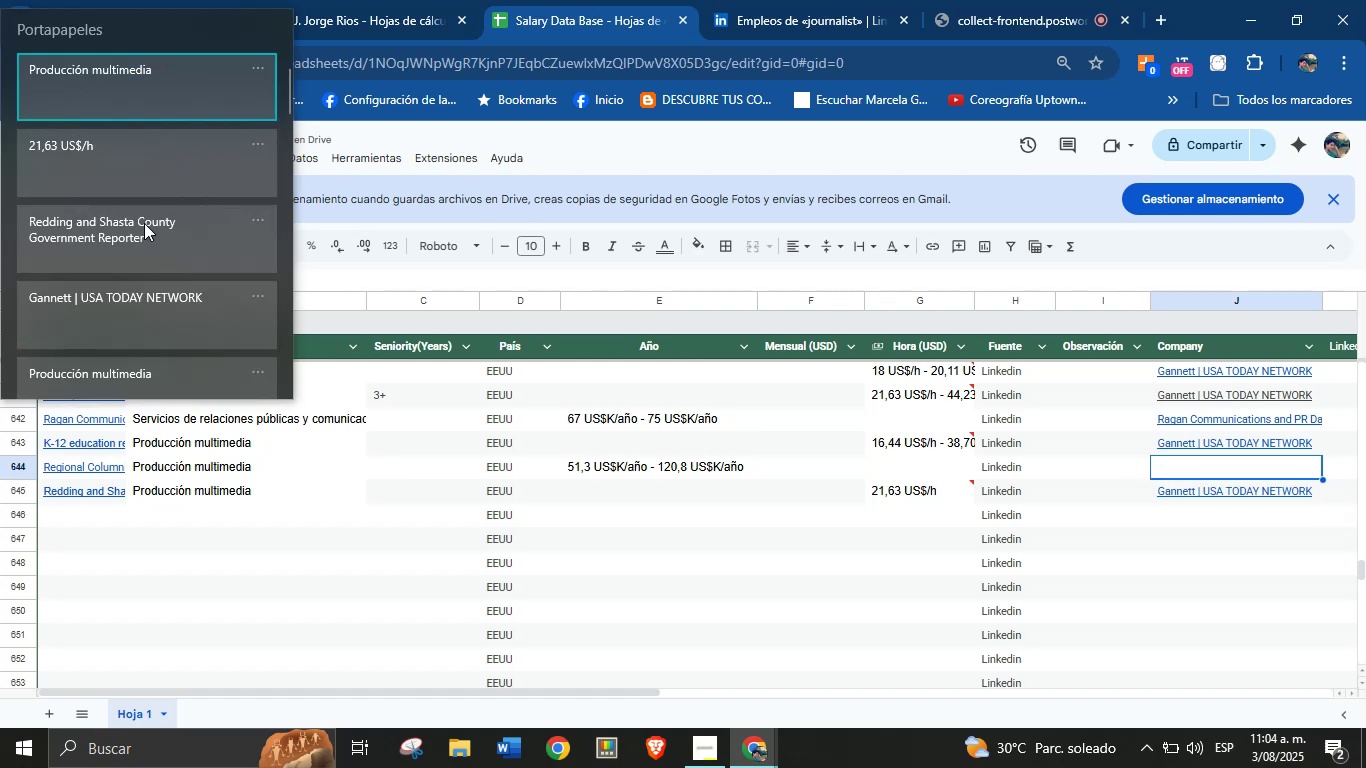 
key(Control+V)
 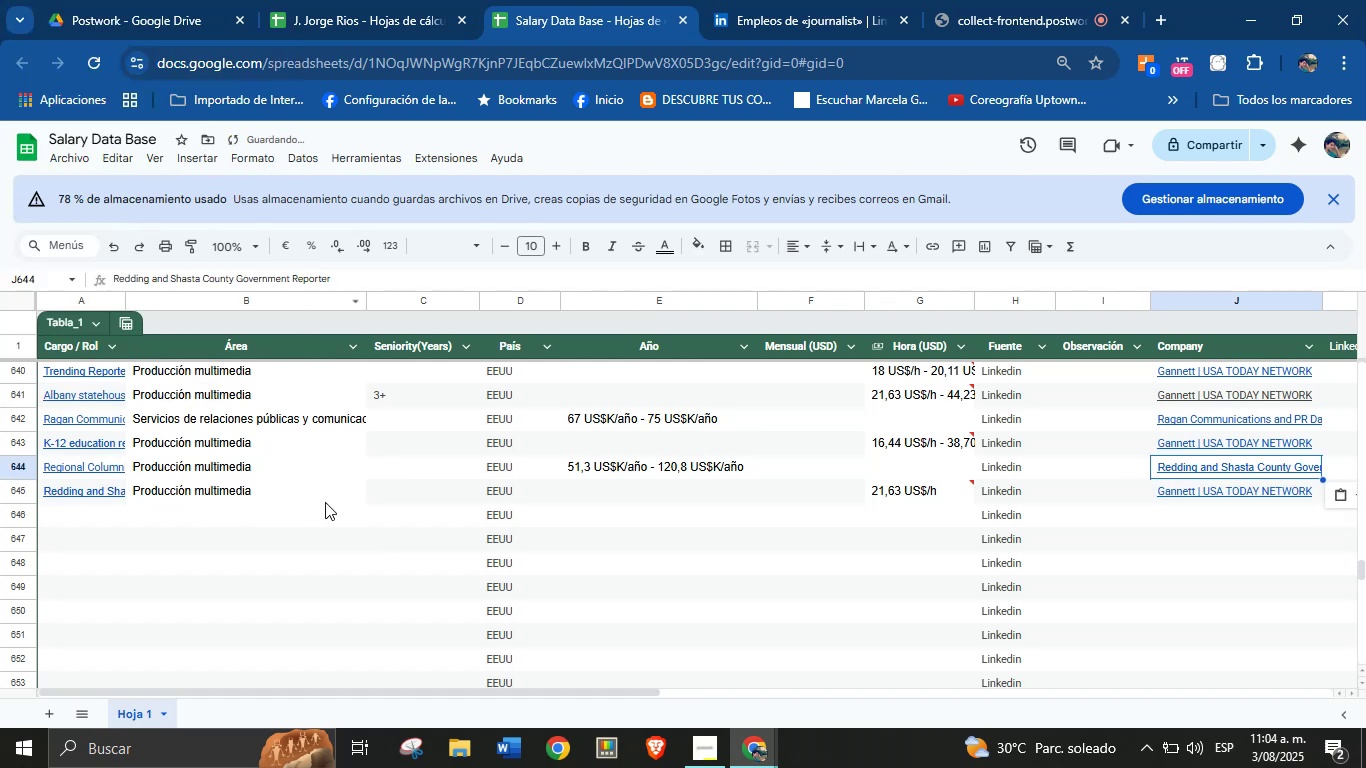 
left_click([365, 493])
 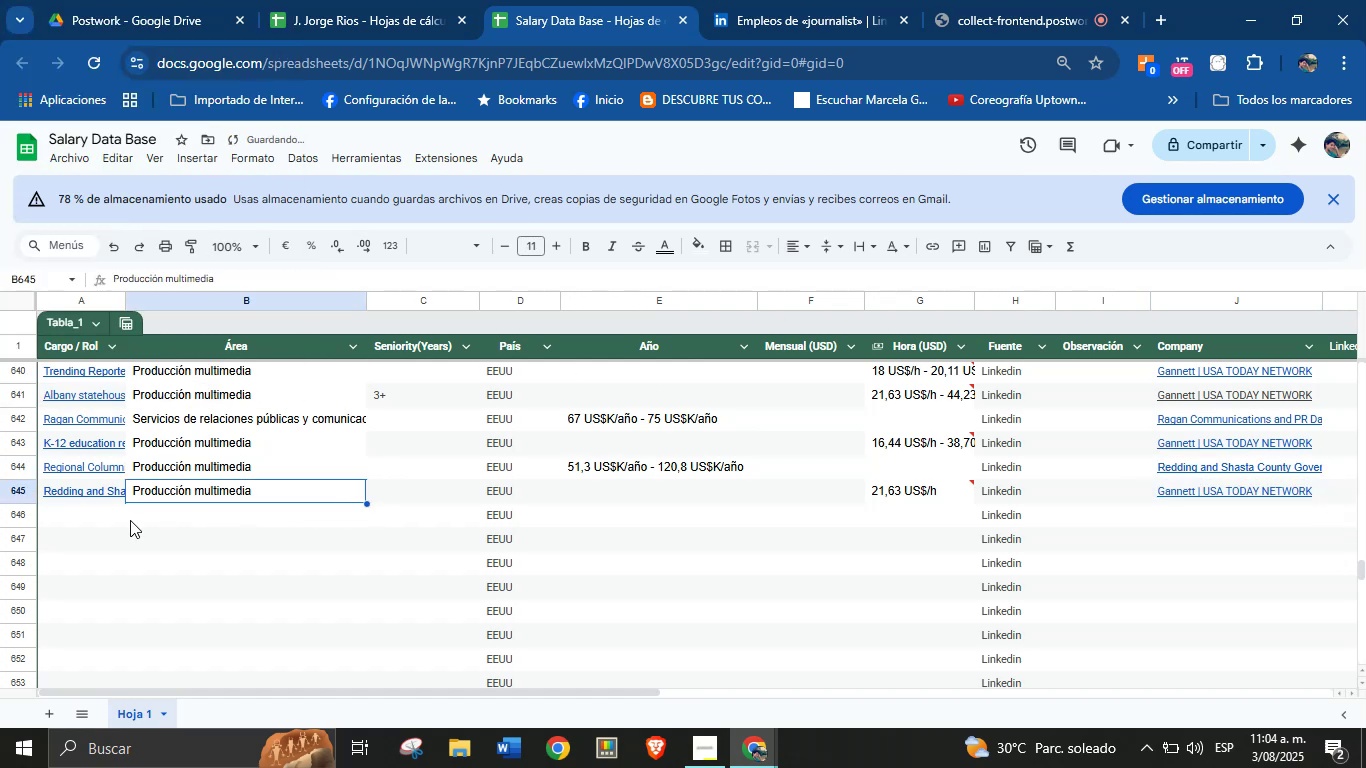 
left_click([104, 520])
 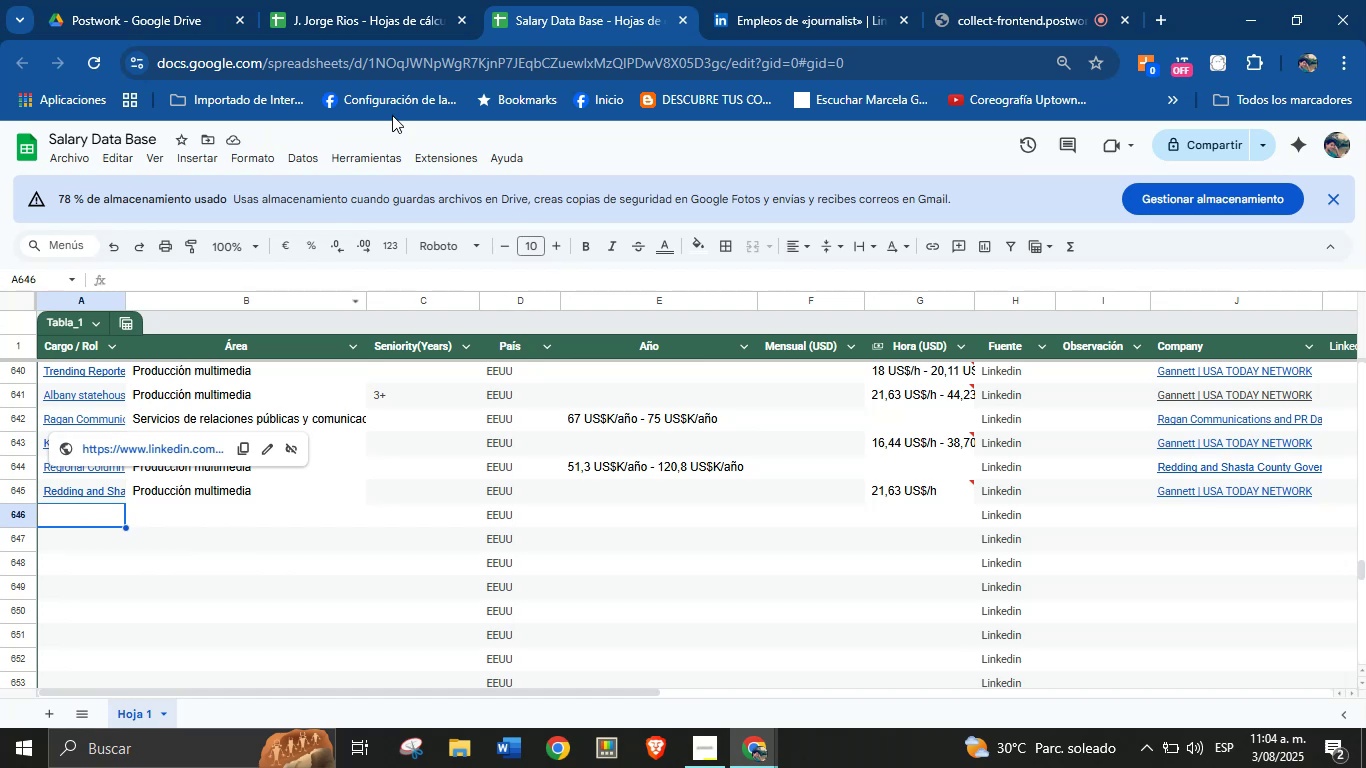 
wait(5.36)
 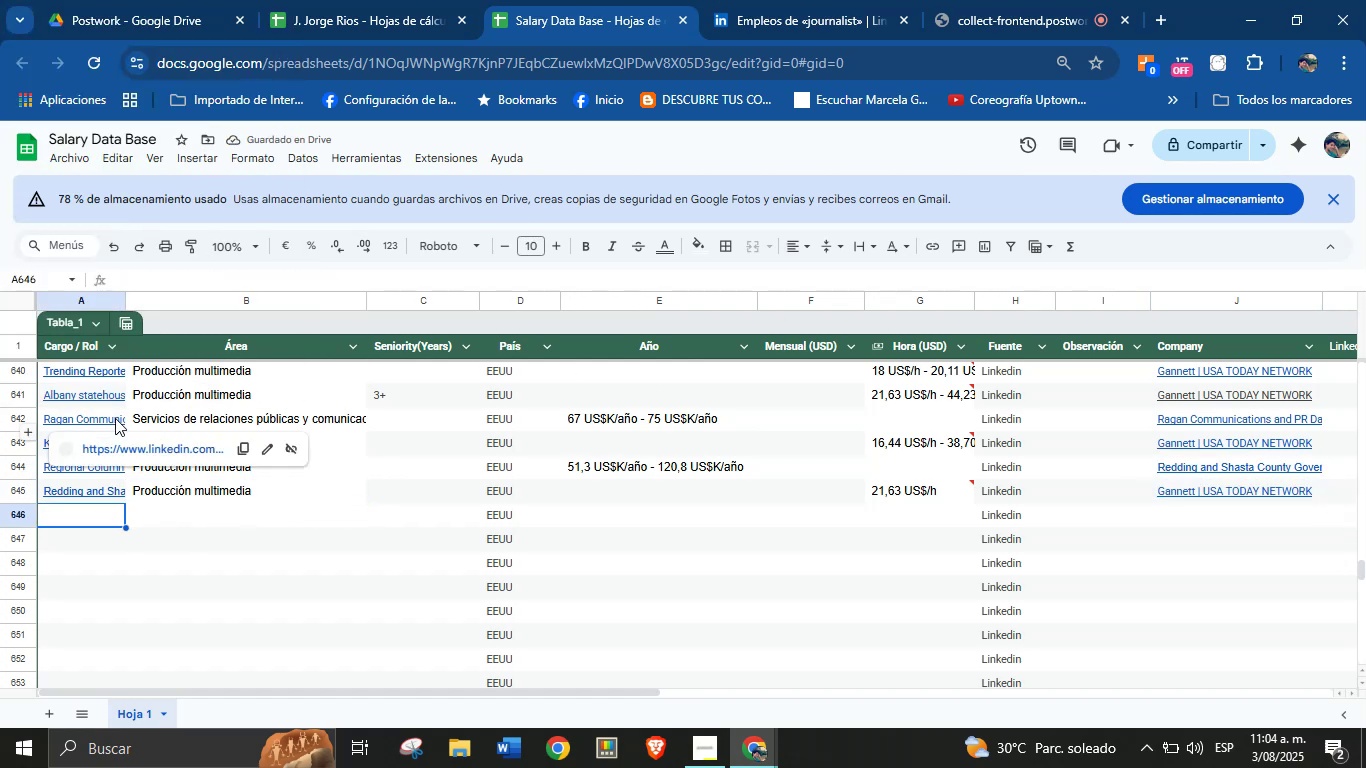 
scroll: coordinate [375, 522], scroll_direction: down, amount: 9.0
 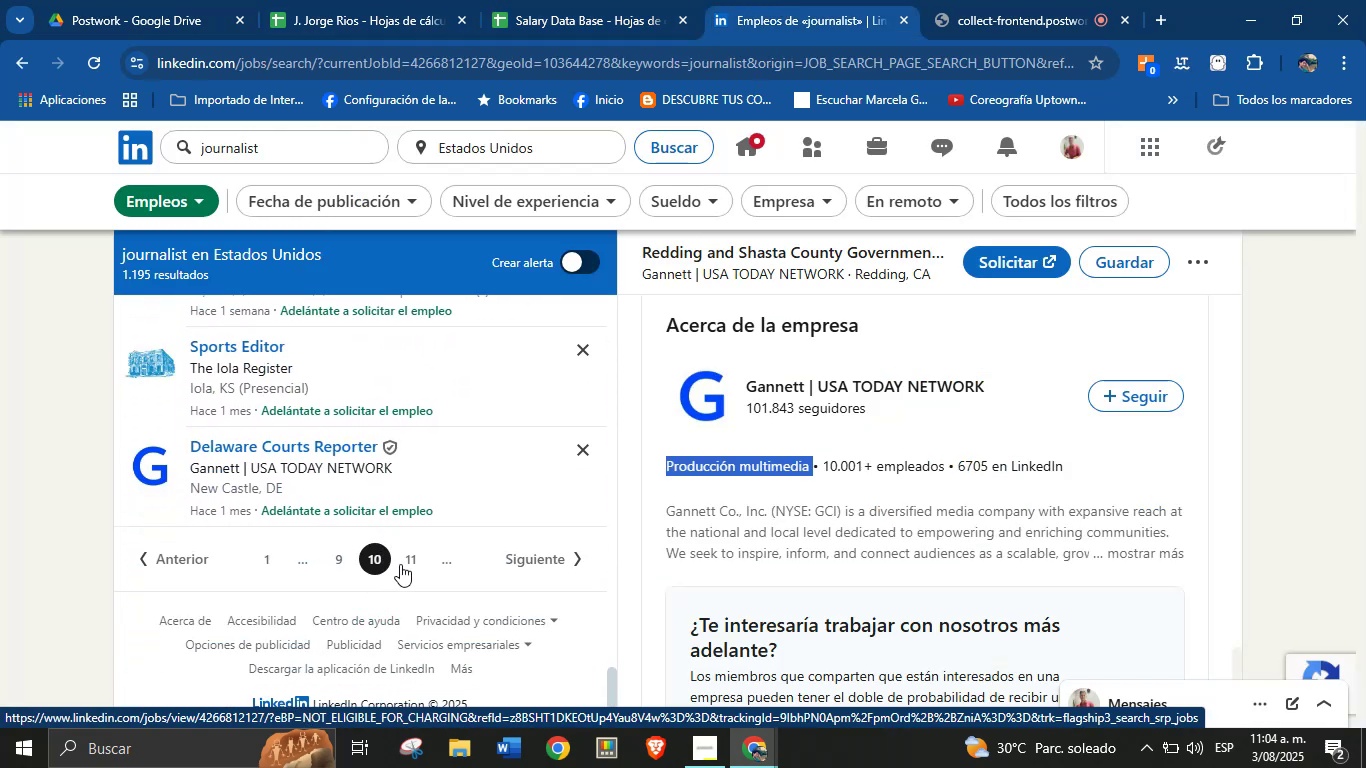 
left_click([405, 564])
 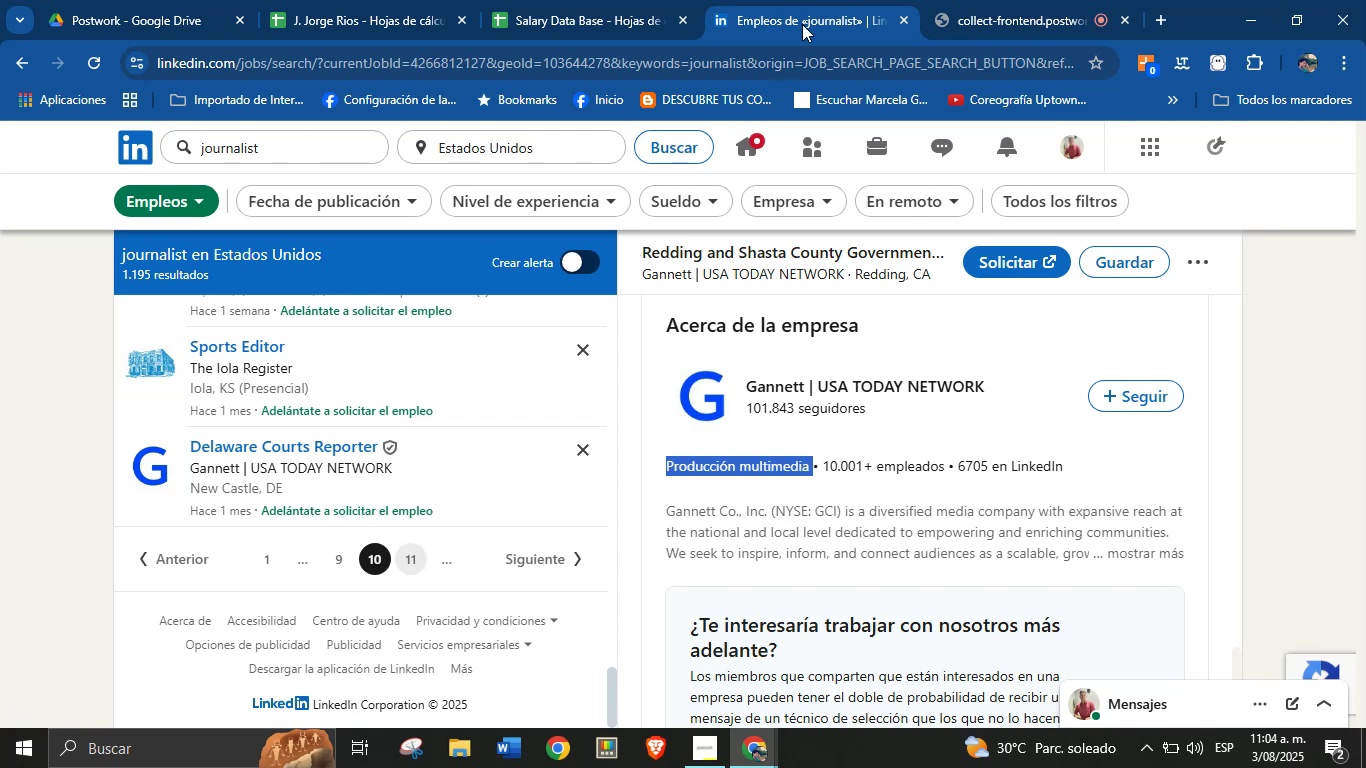 
left_click([952, 0])
 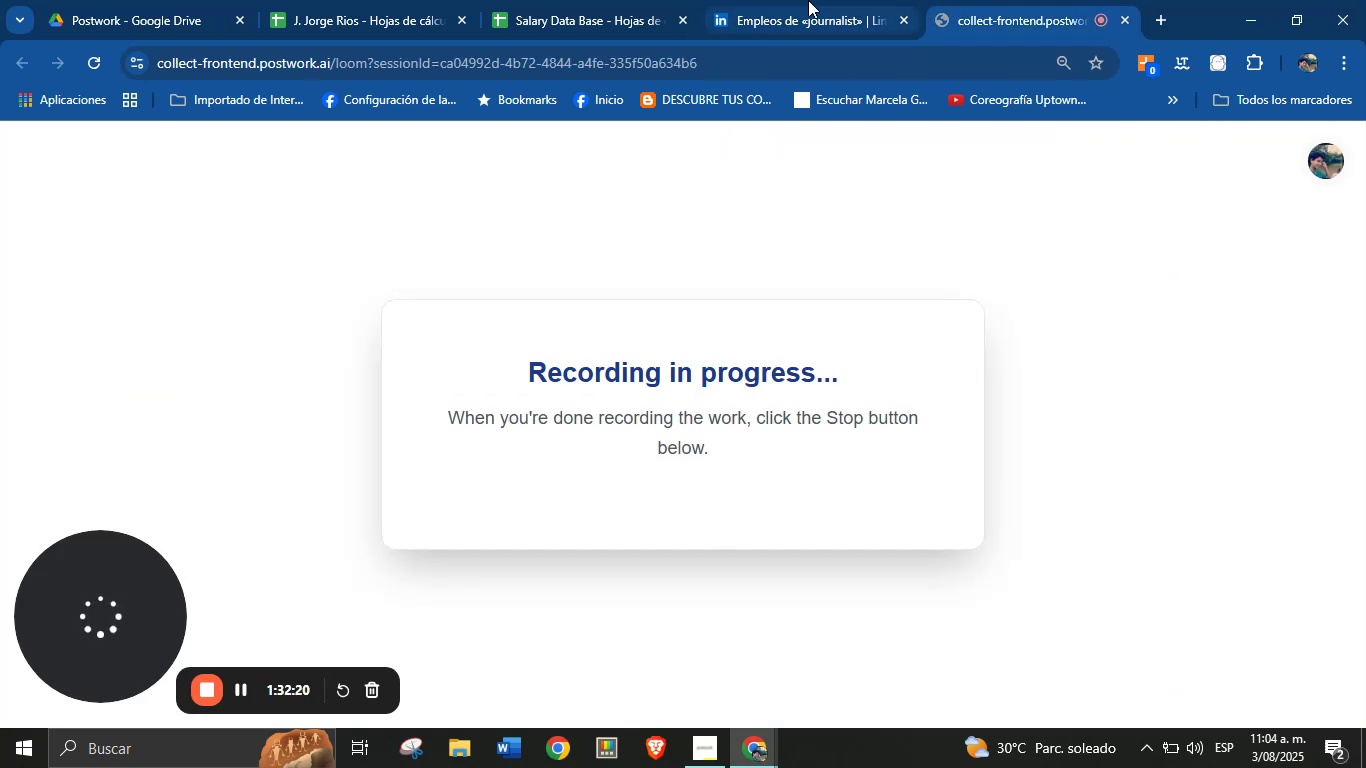 
left_click([810, 0])
 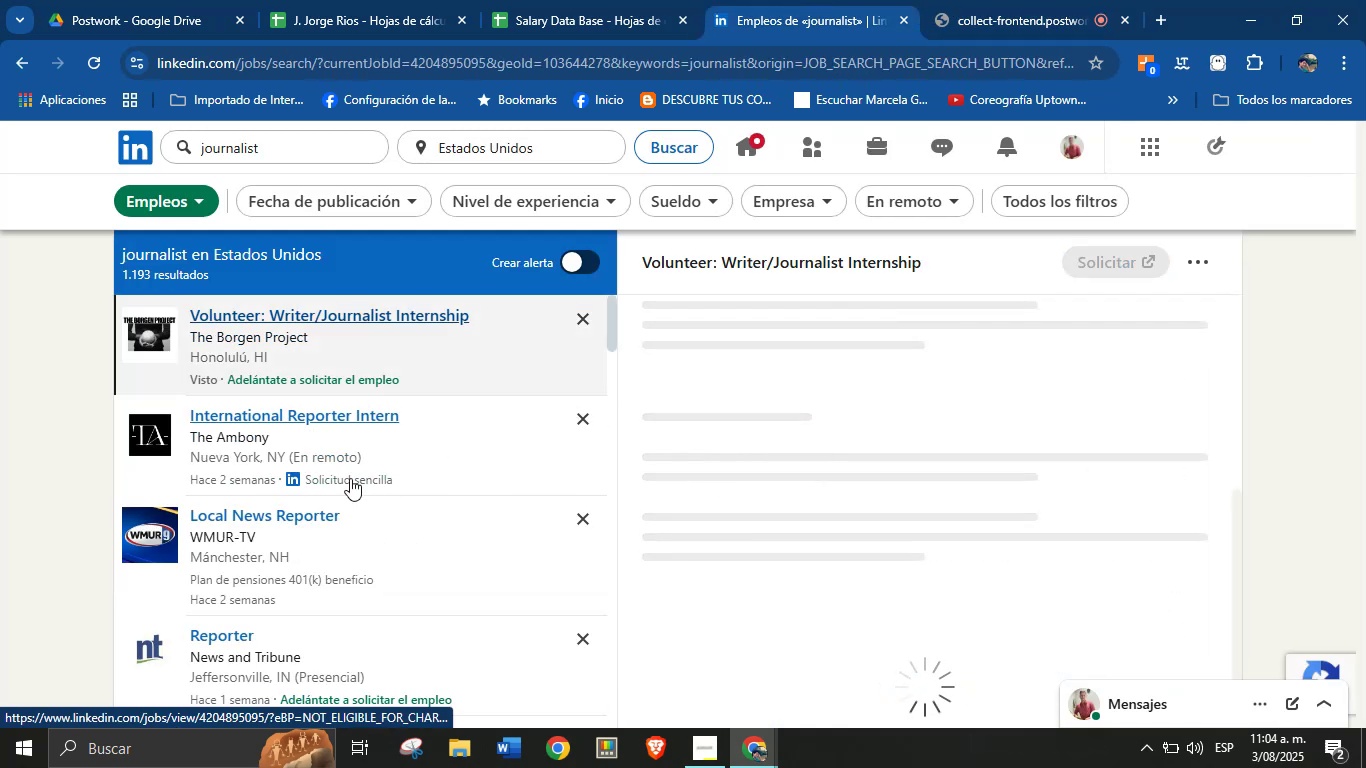 
scroll: coordinate [440, 455], scroll_direction: down, amount: 6.0
 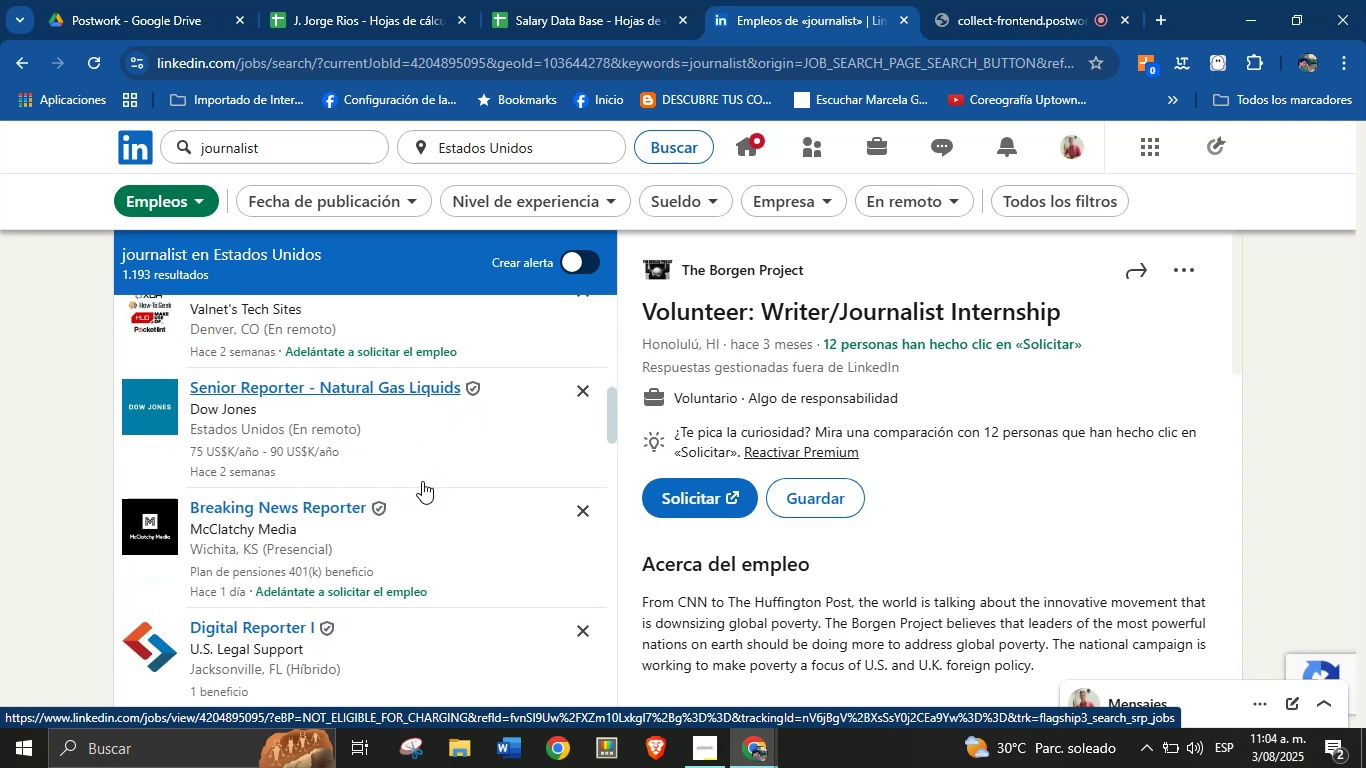 
wait(8.46)
 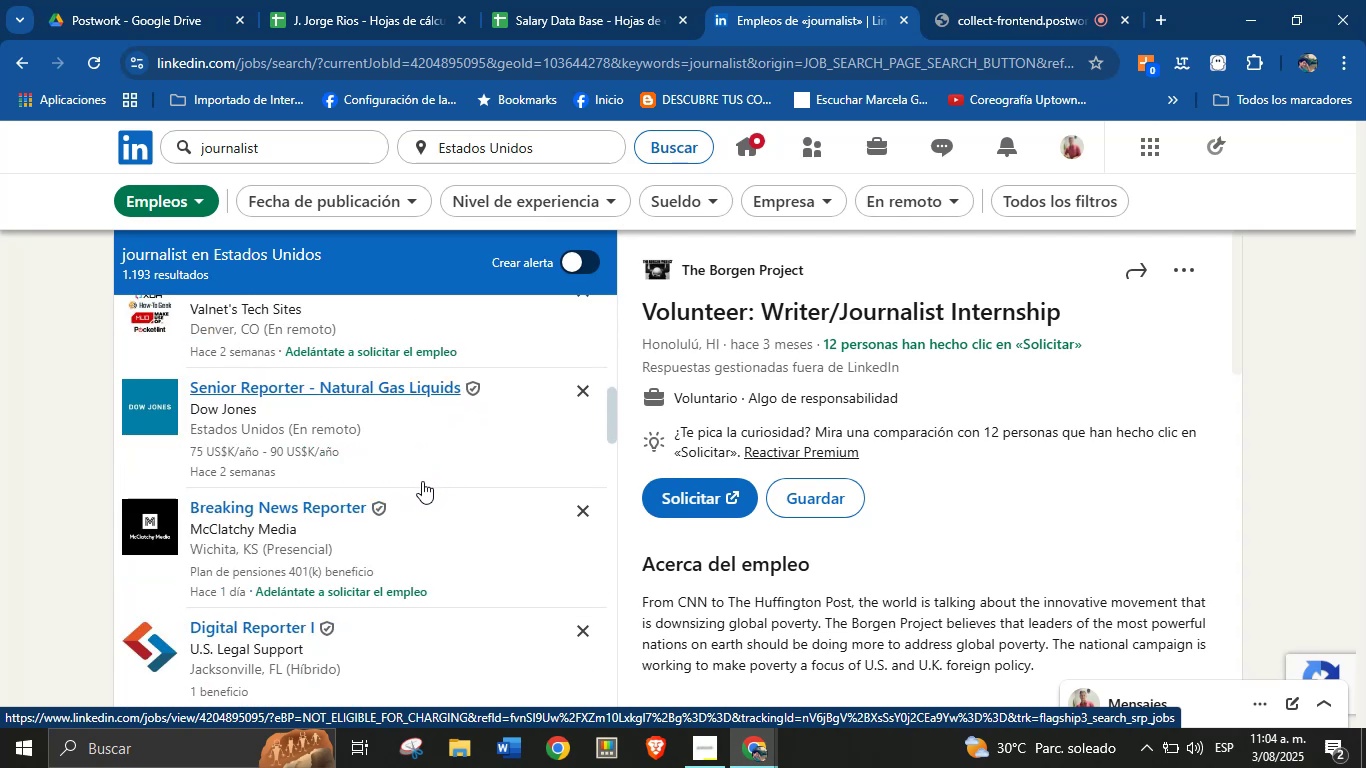 
left_click([454, 417])
 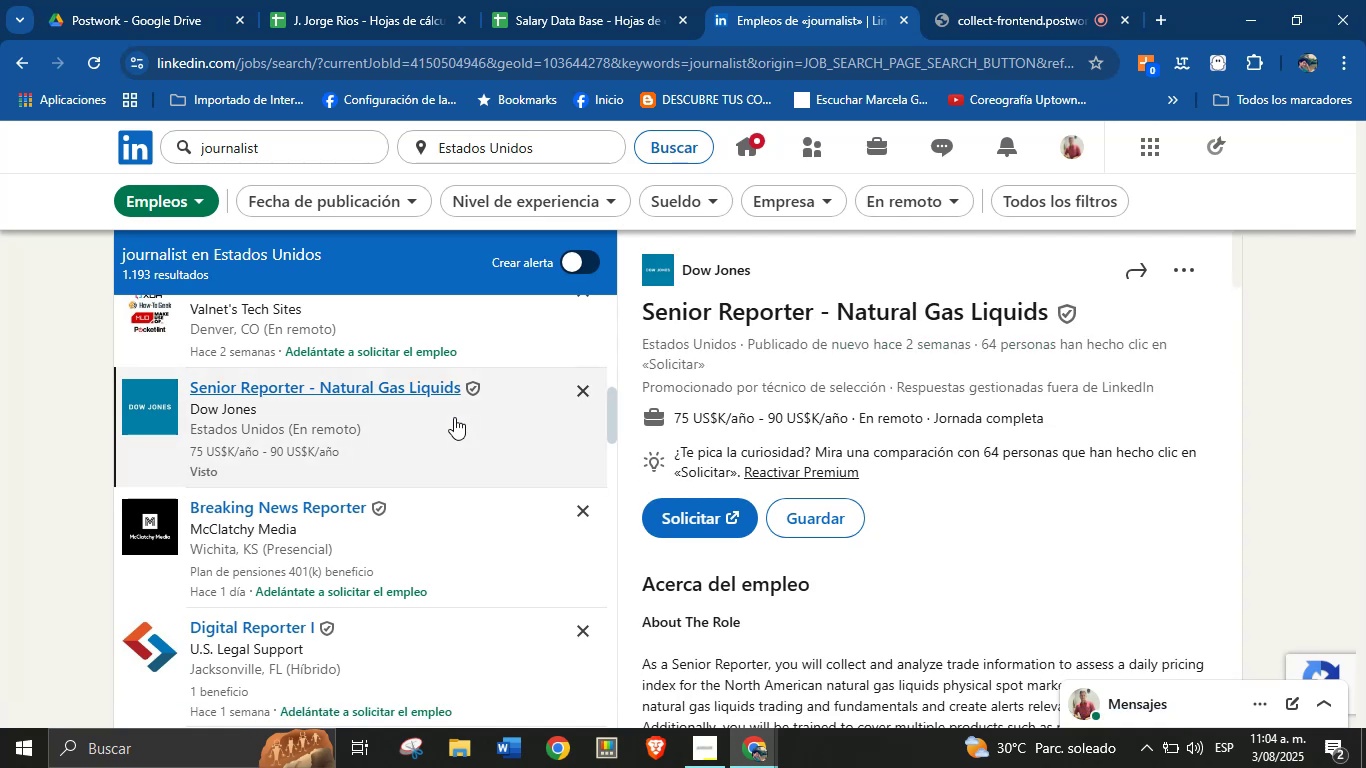 
wait(9.32)
 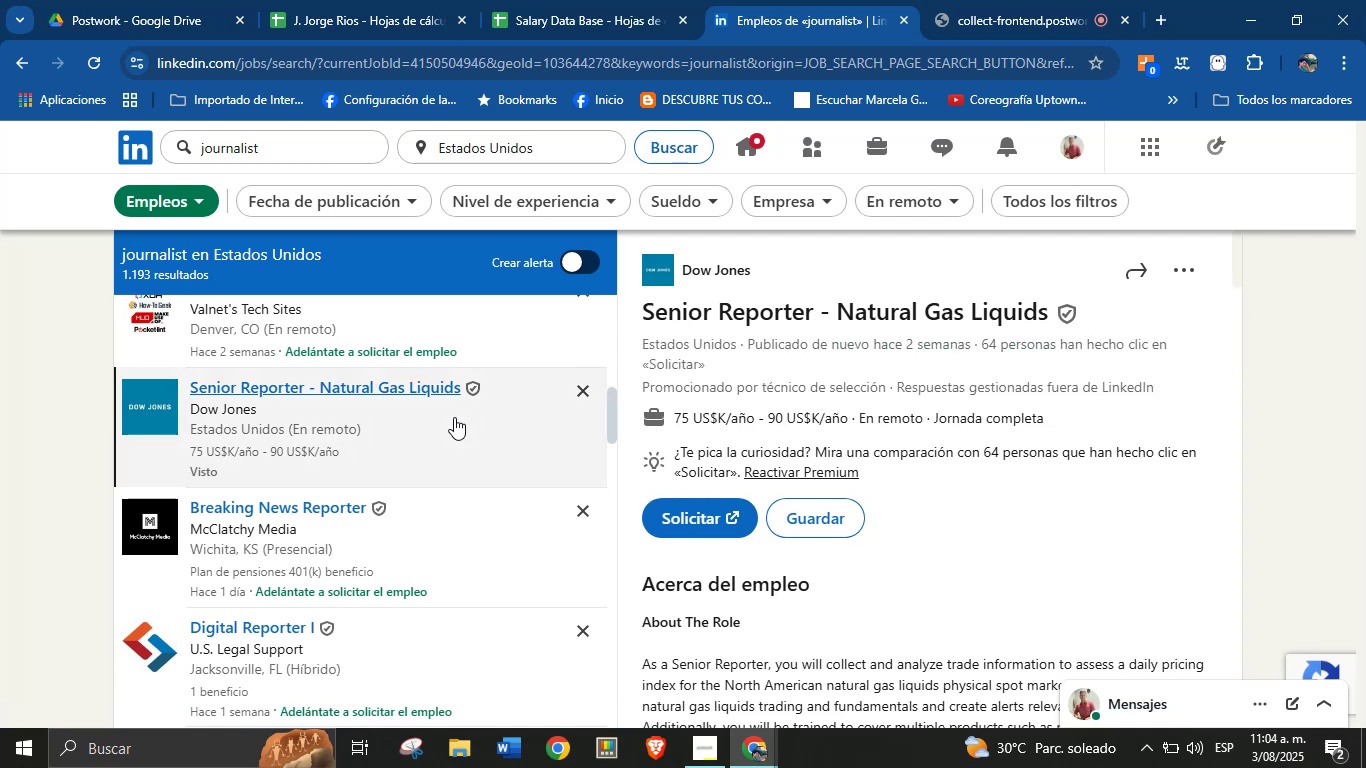 
left_click_drag(start_coordinate=[766, 271], to_coordinate=[685, 272])
 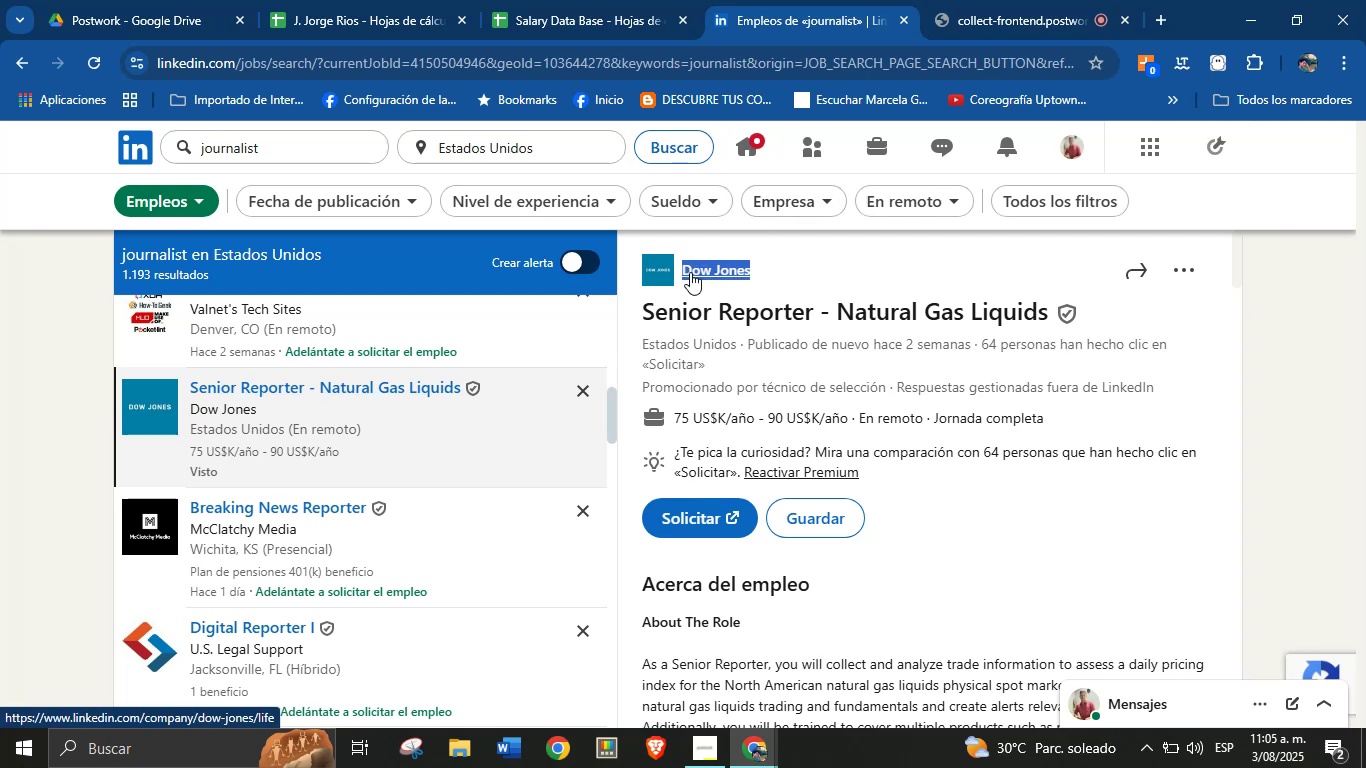 
hold_key(key=AltLeft, duration=0.36)
 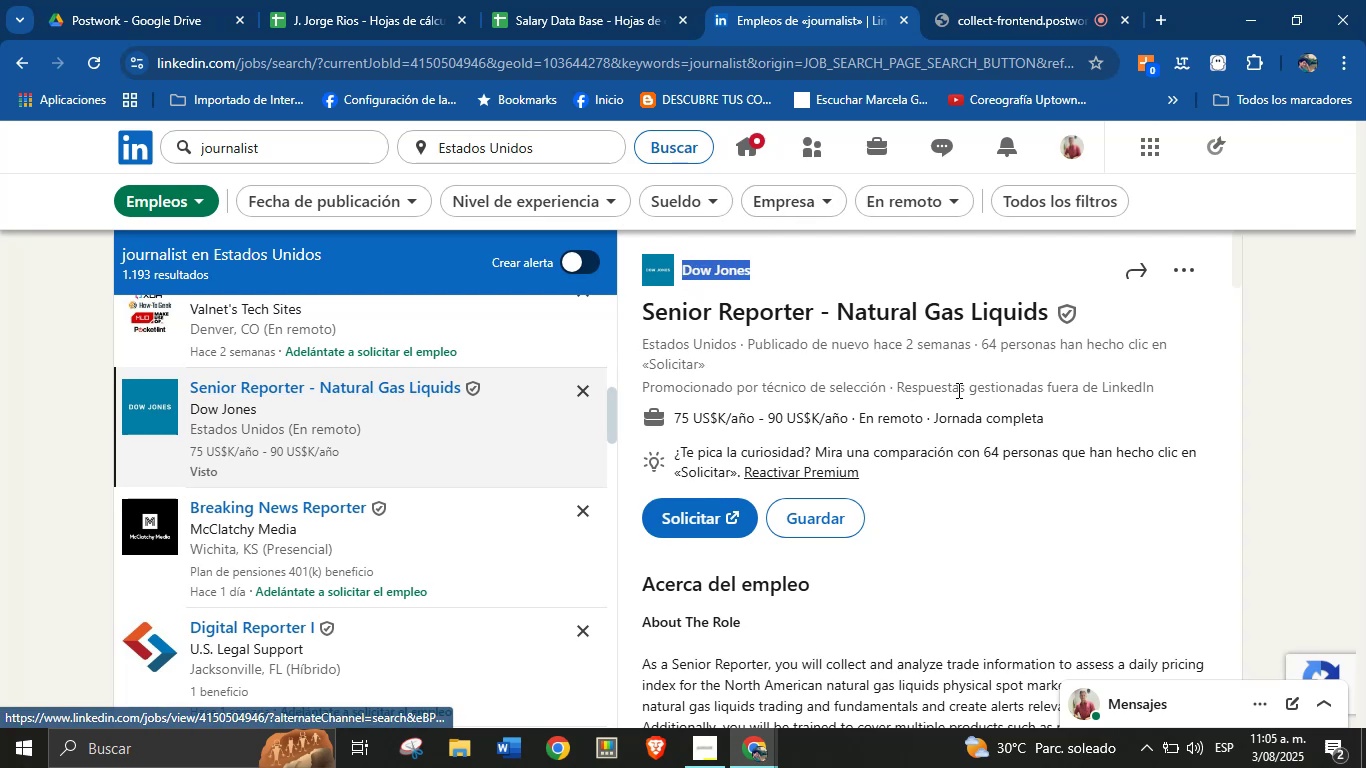 
hold_key(key=ControlLeft, duration=0.37)
 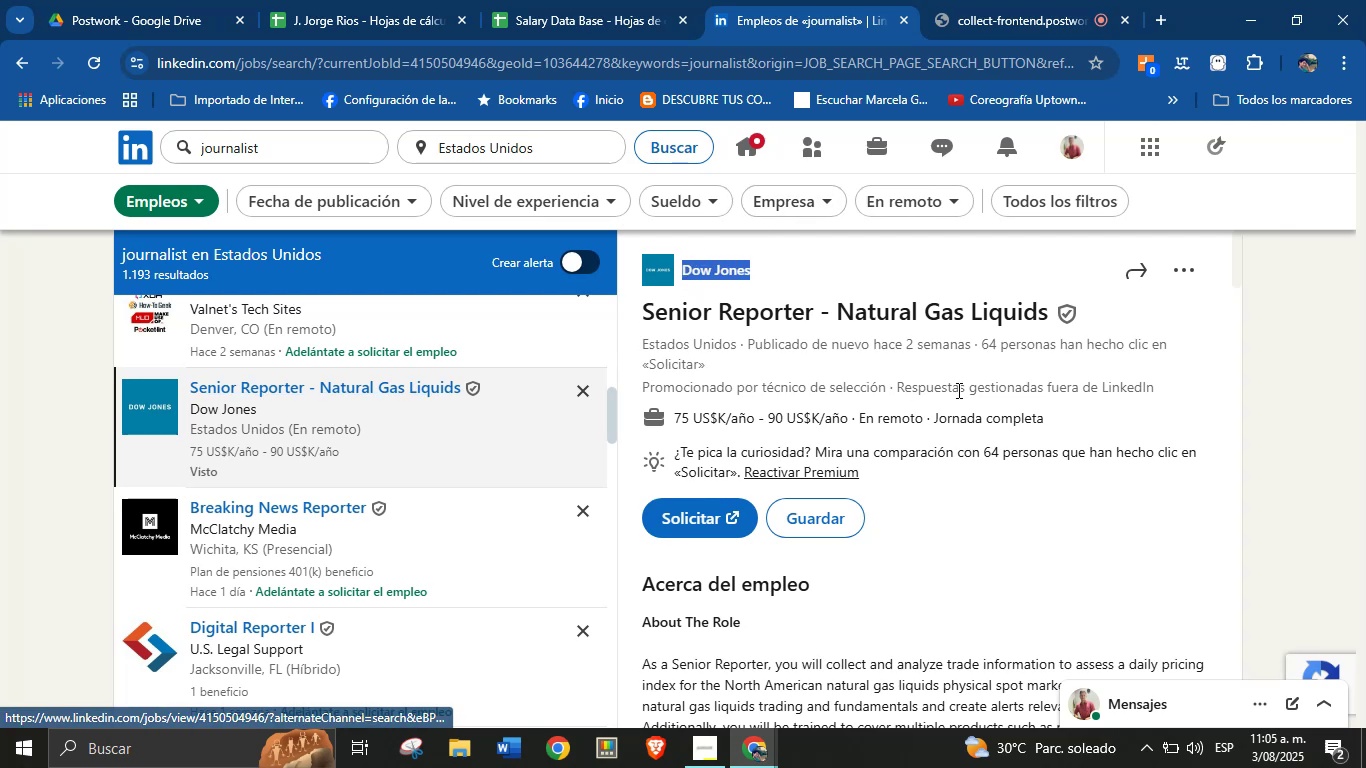 
hold_key(key=C, duration=0.36)
 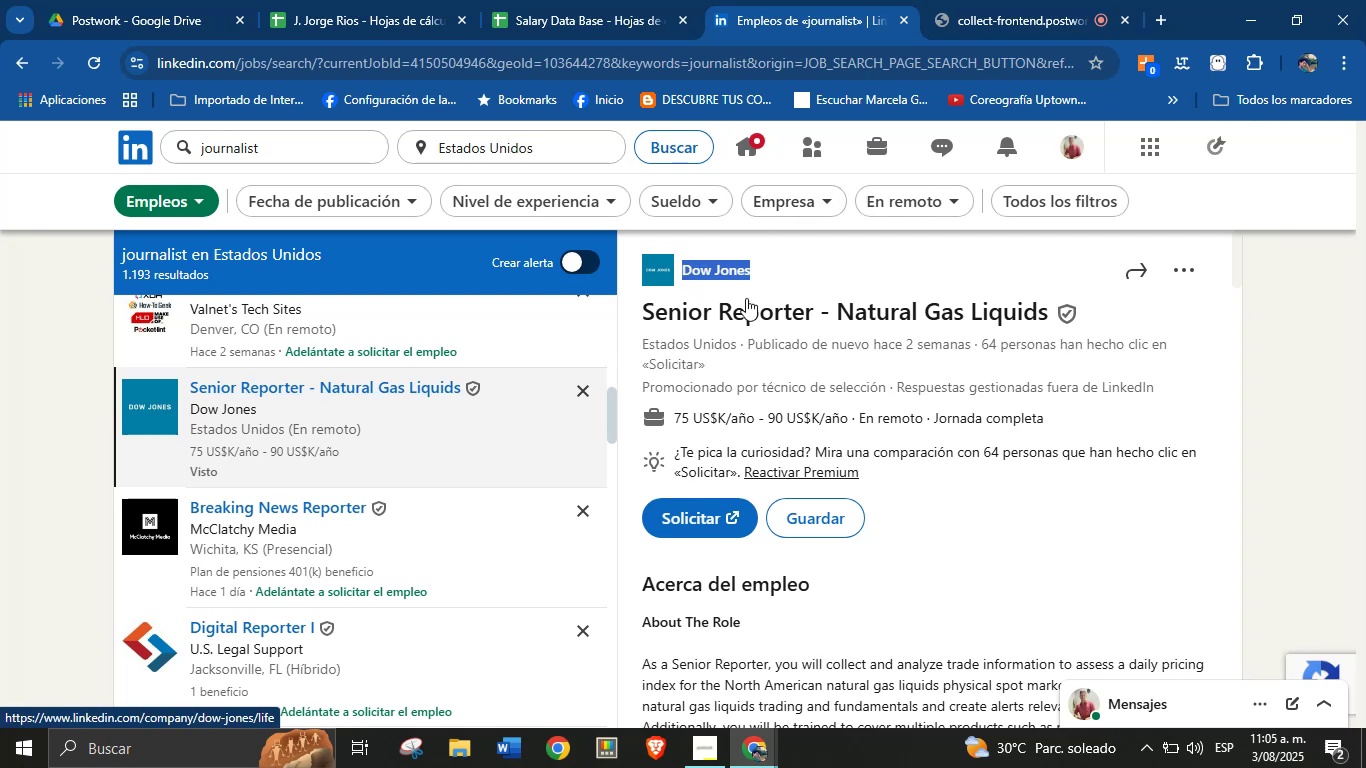 
key(Alt+AltLeft)
 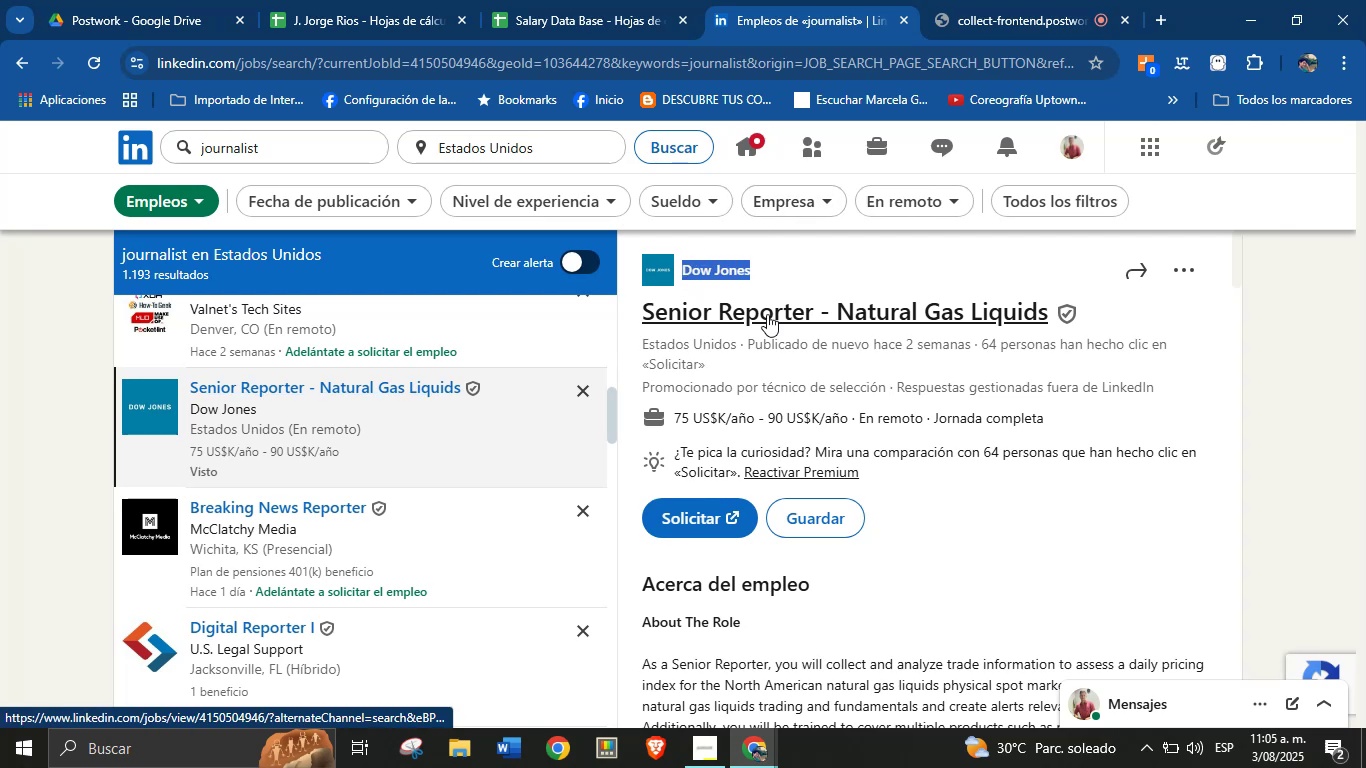 
key(Alt+Control+ControlLeft)
 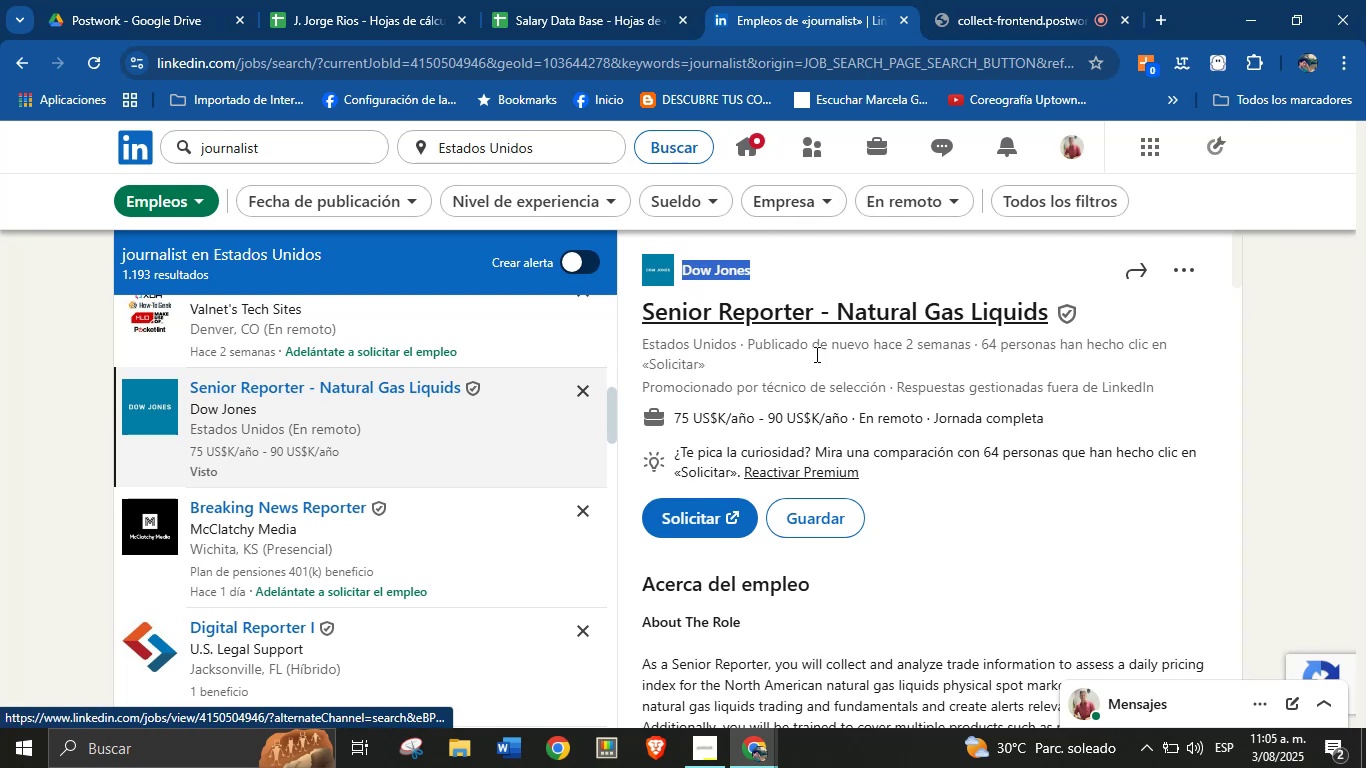 
key(Alt+Control+C)
 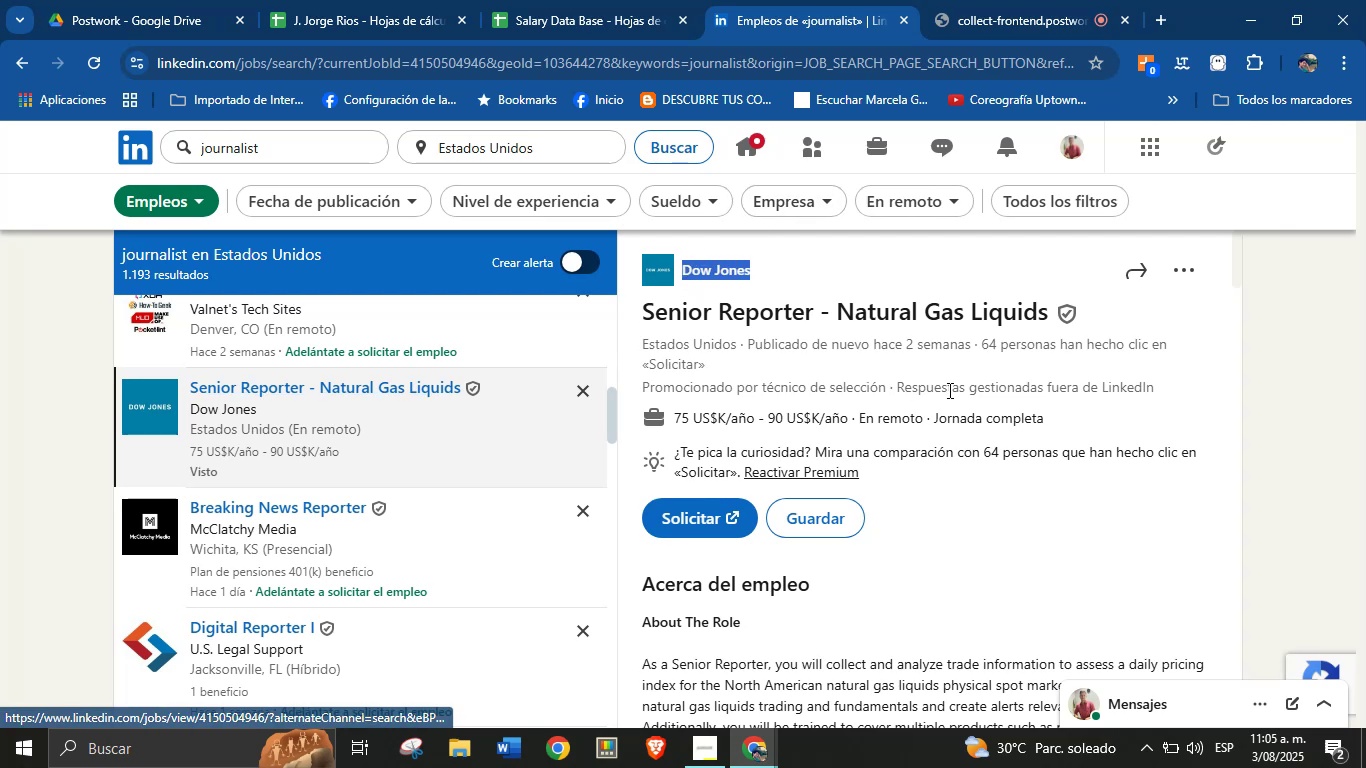 
left_click([967, 388])
 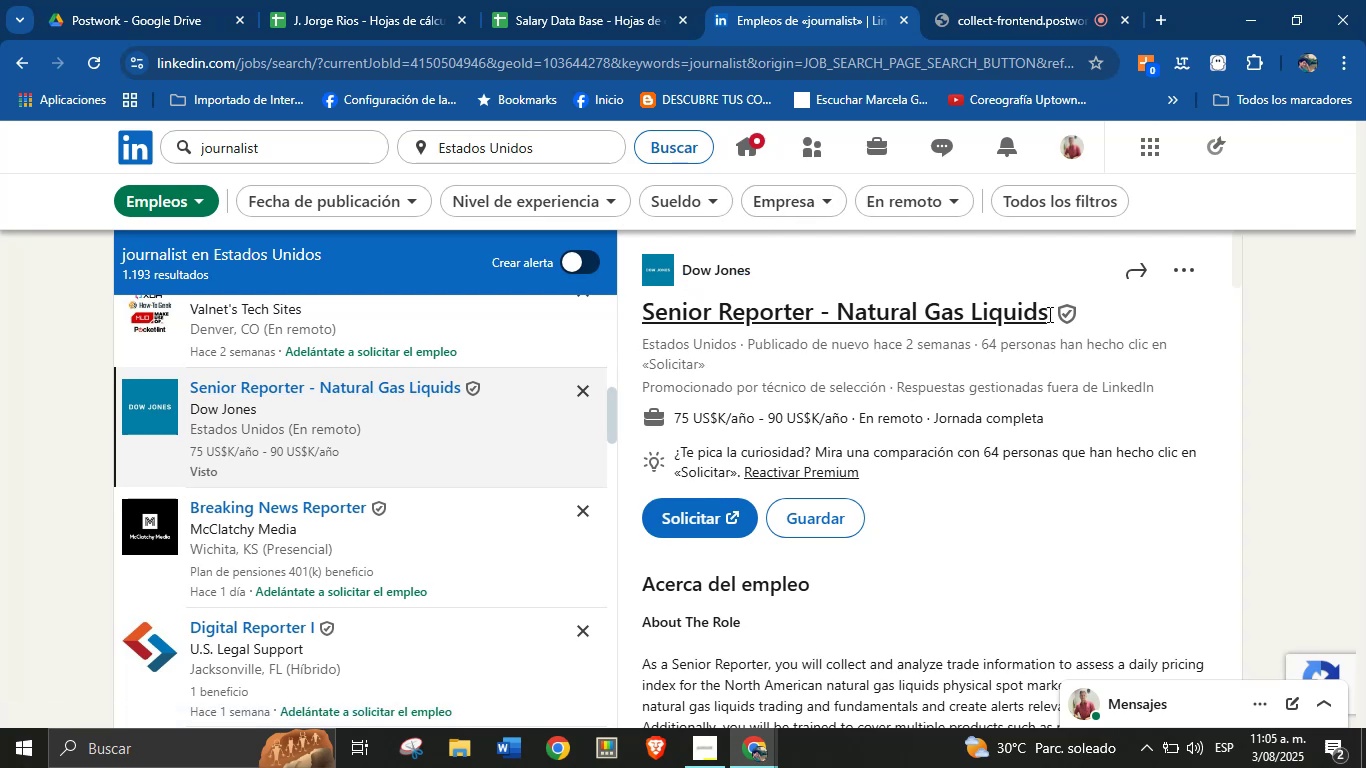 
left_click_drag(start_coordinate=[1049, 313], to_coordinate=[647, 320])
 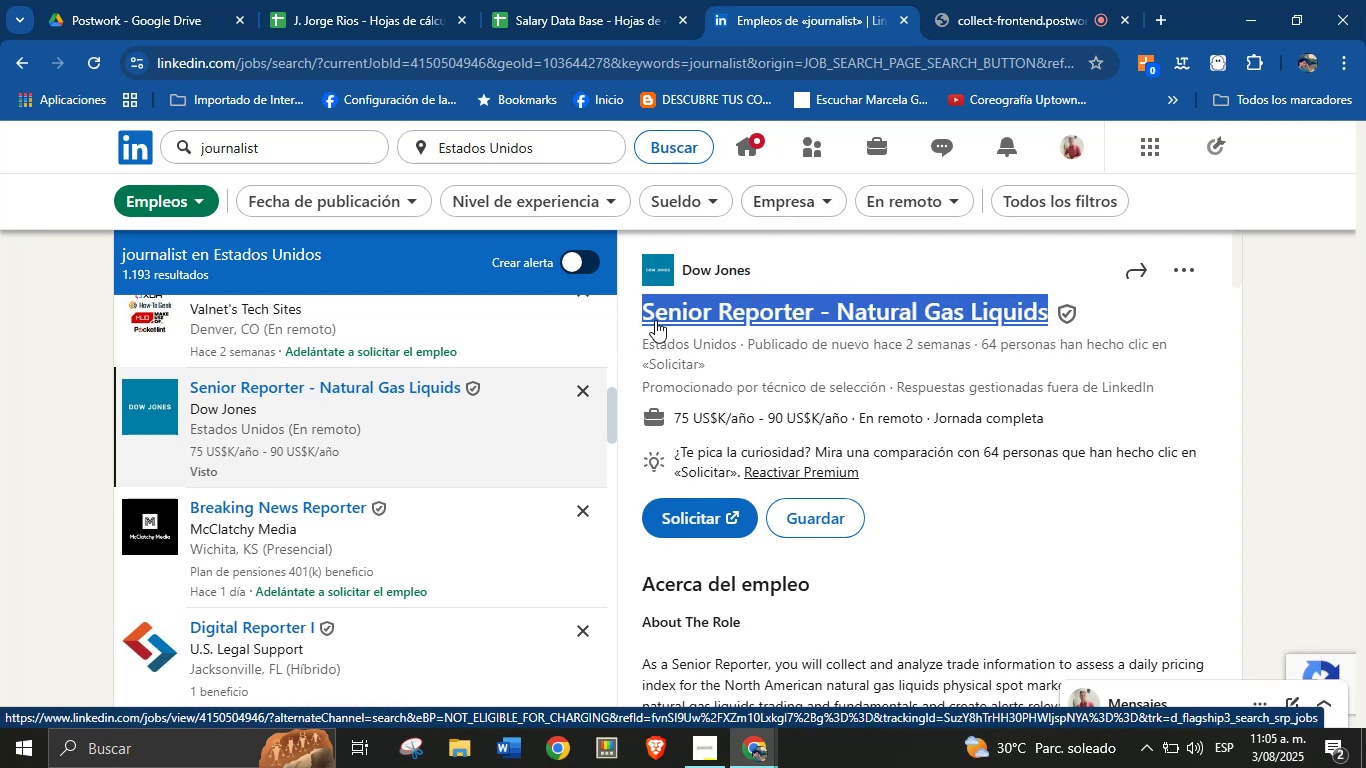 
key(Alt+Control+ControlLeft)
 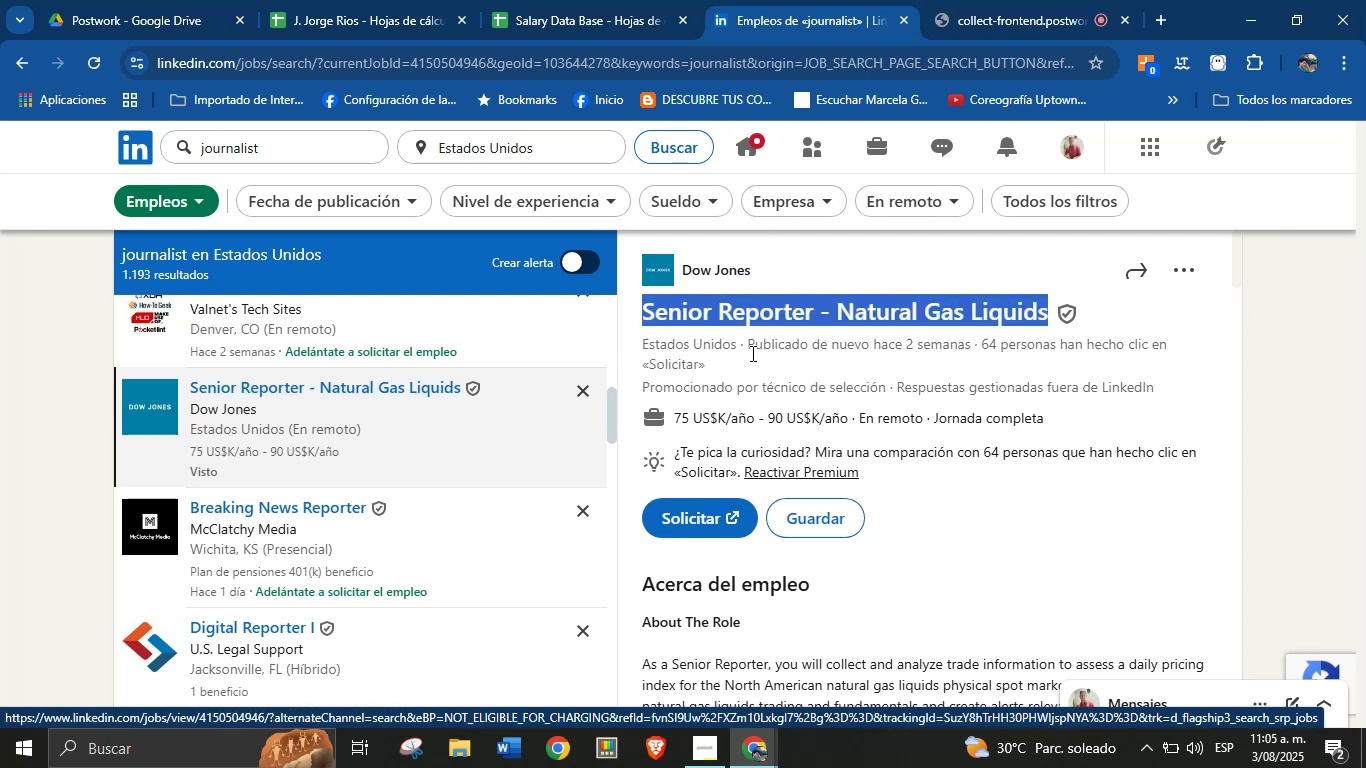 
key(Alt+AltLeft)
 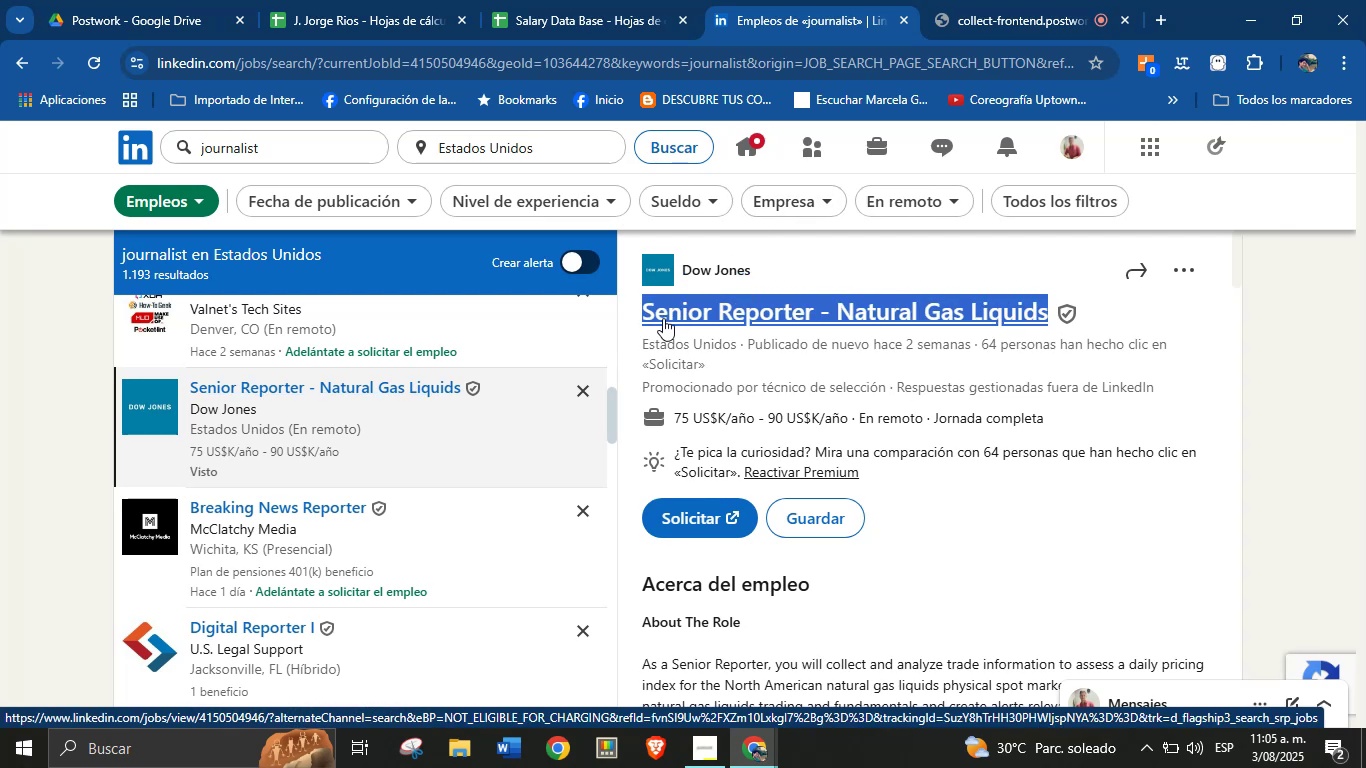 
key(Alt+Control+C)
 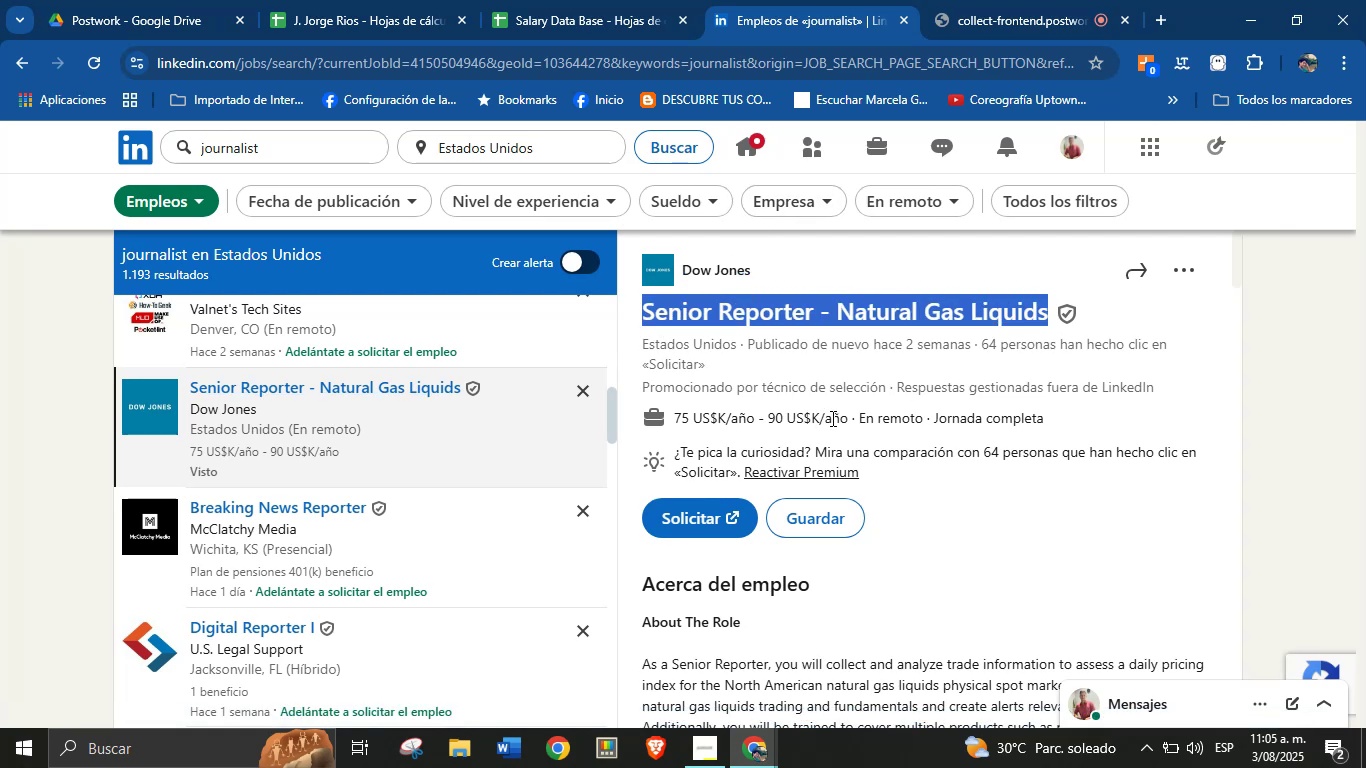 
left_click_drag(start_coordinate=[846, 418], to_coordinate=[677, 418])
 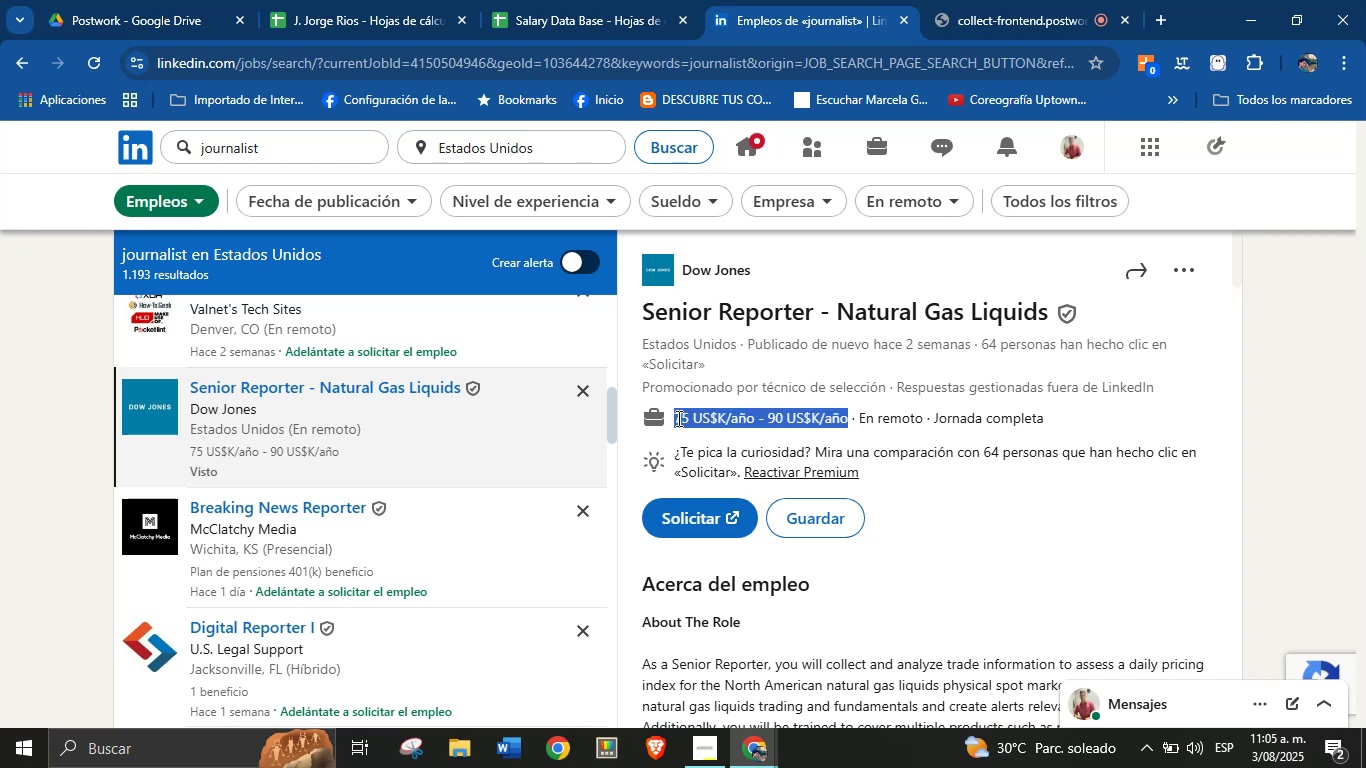 
key(Alt+Control+ControlLeft)
 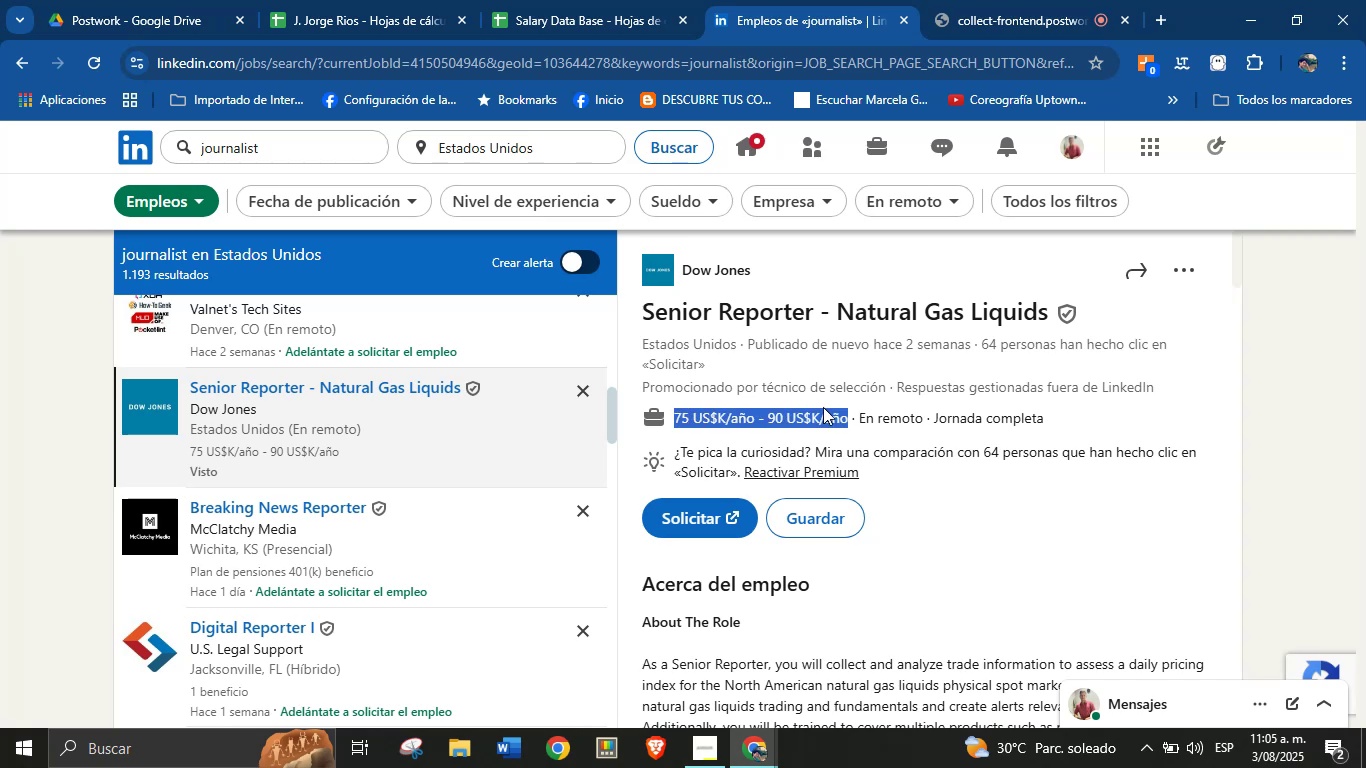 
key(Alt+Control+C)
 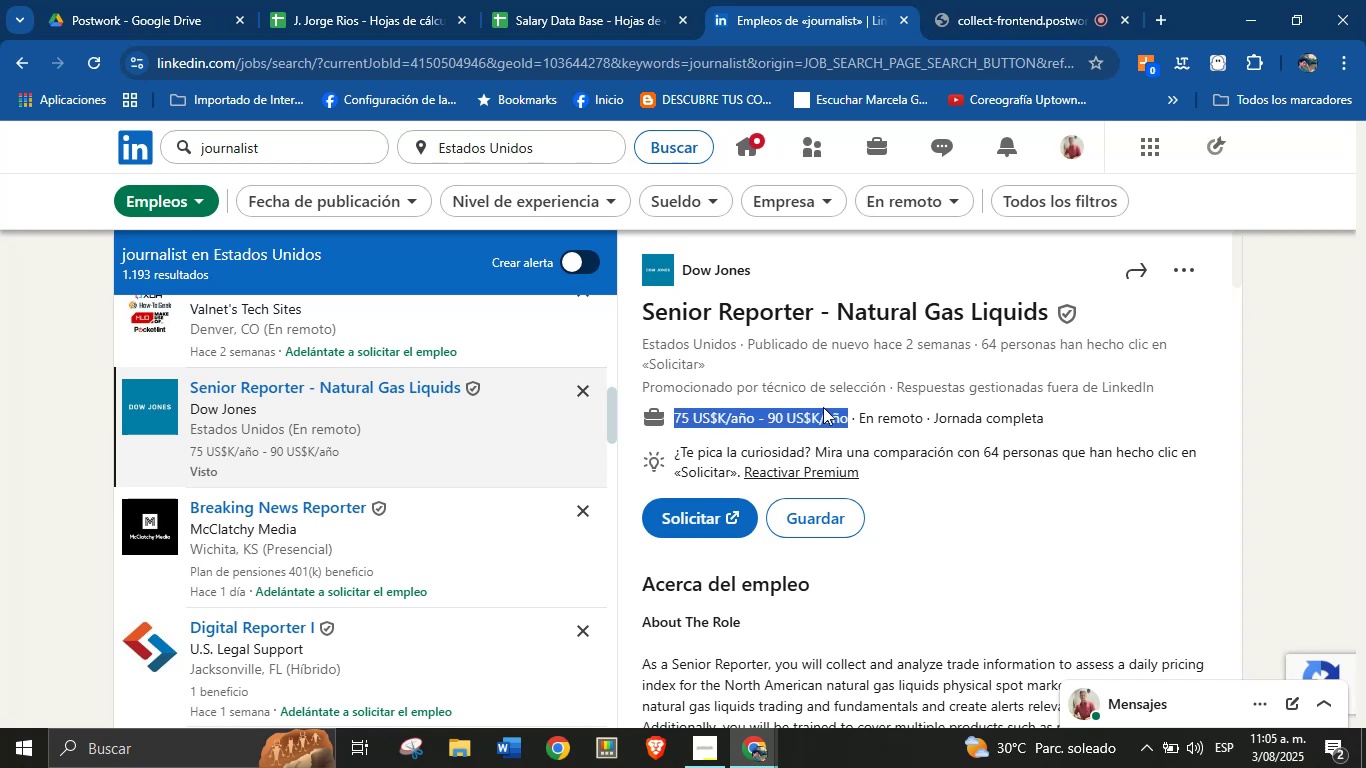 
key(Alt+AltLeft)
 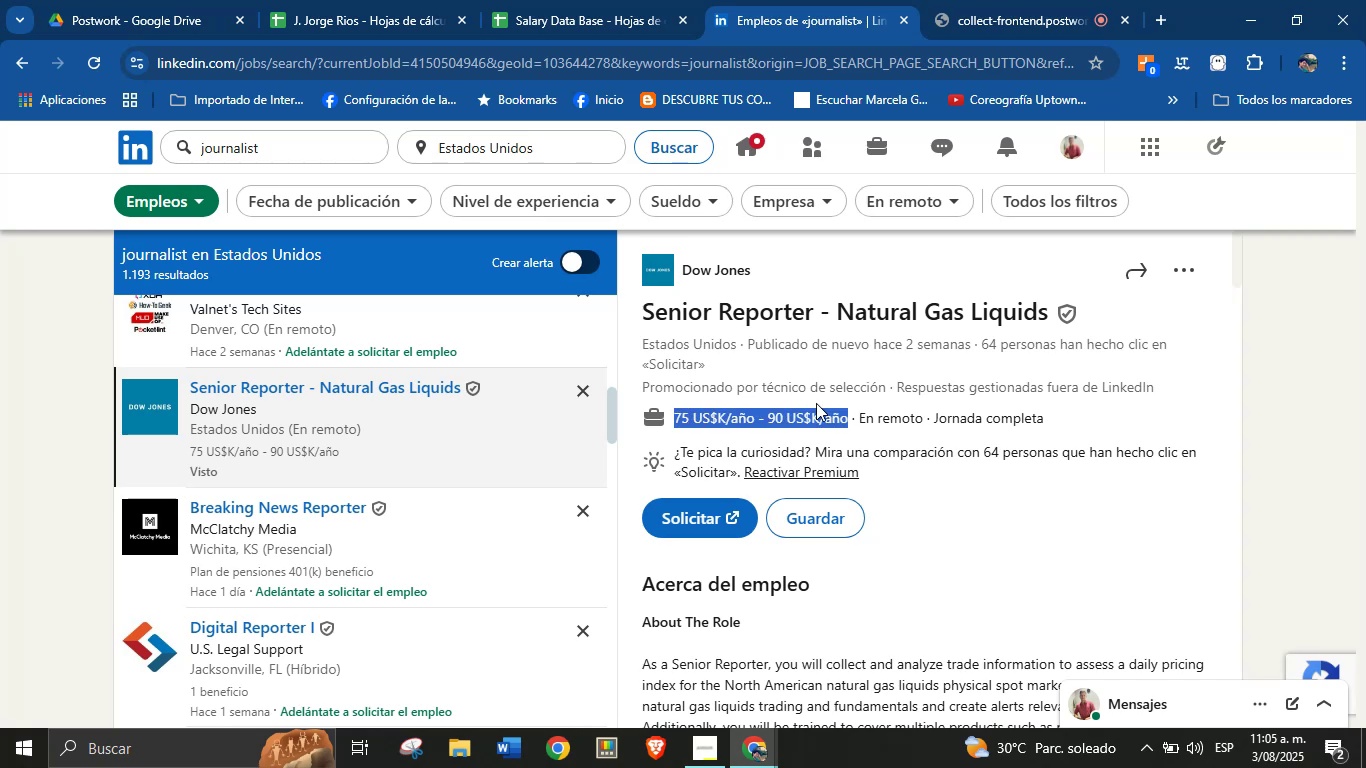 
scroll: coordinate [851, 497], scroll_direction: down, amount: 7.0
 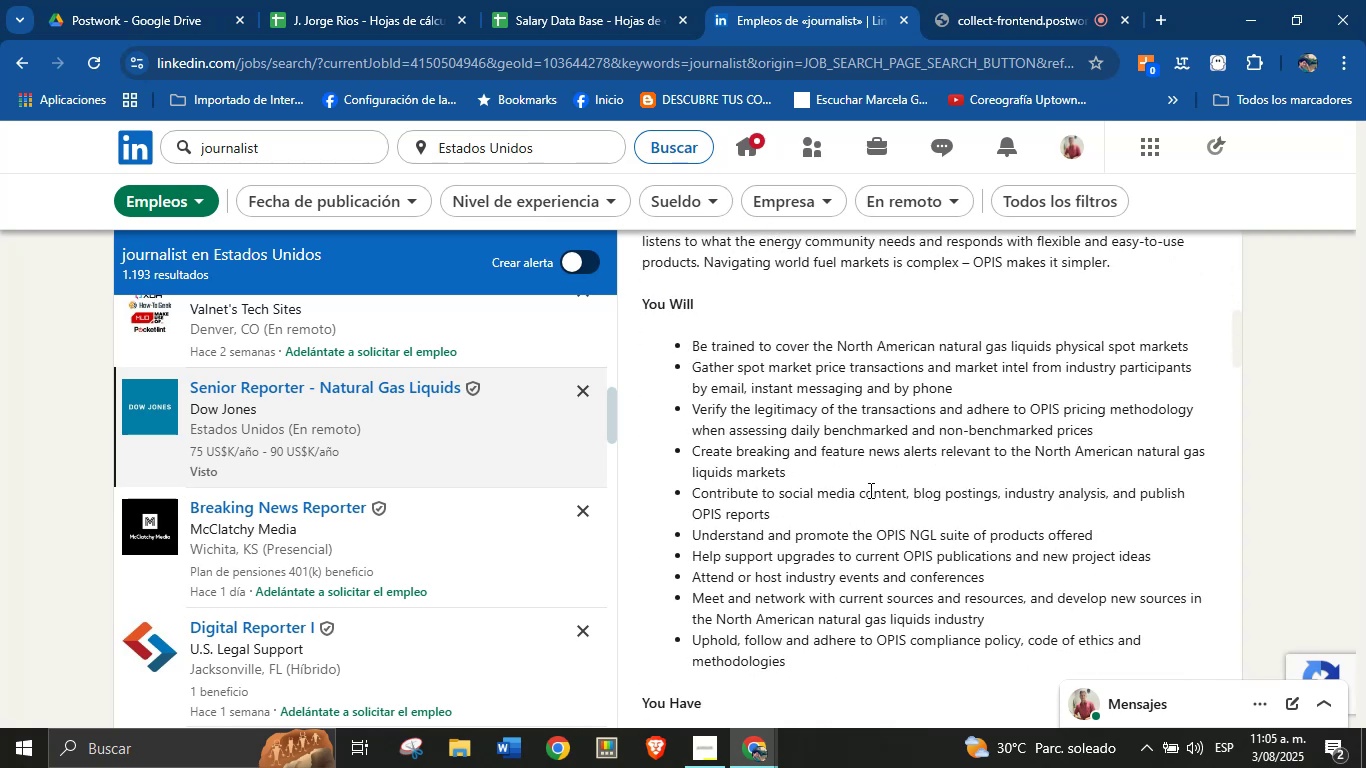 
left_click([869, 490])
 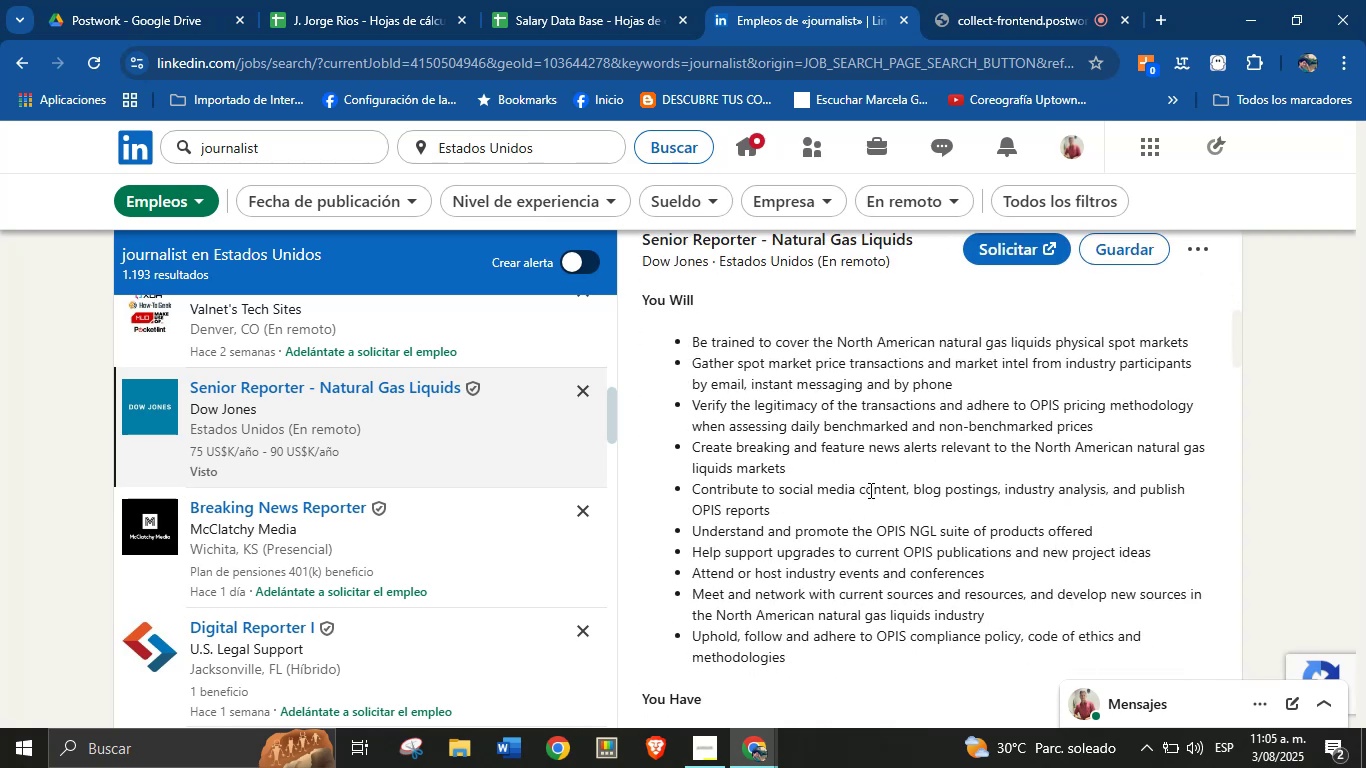 
scroll: coordinate [835, 482], scroll_direction: down, amount: 29.0
 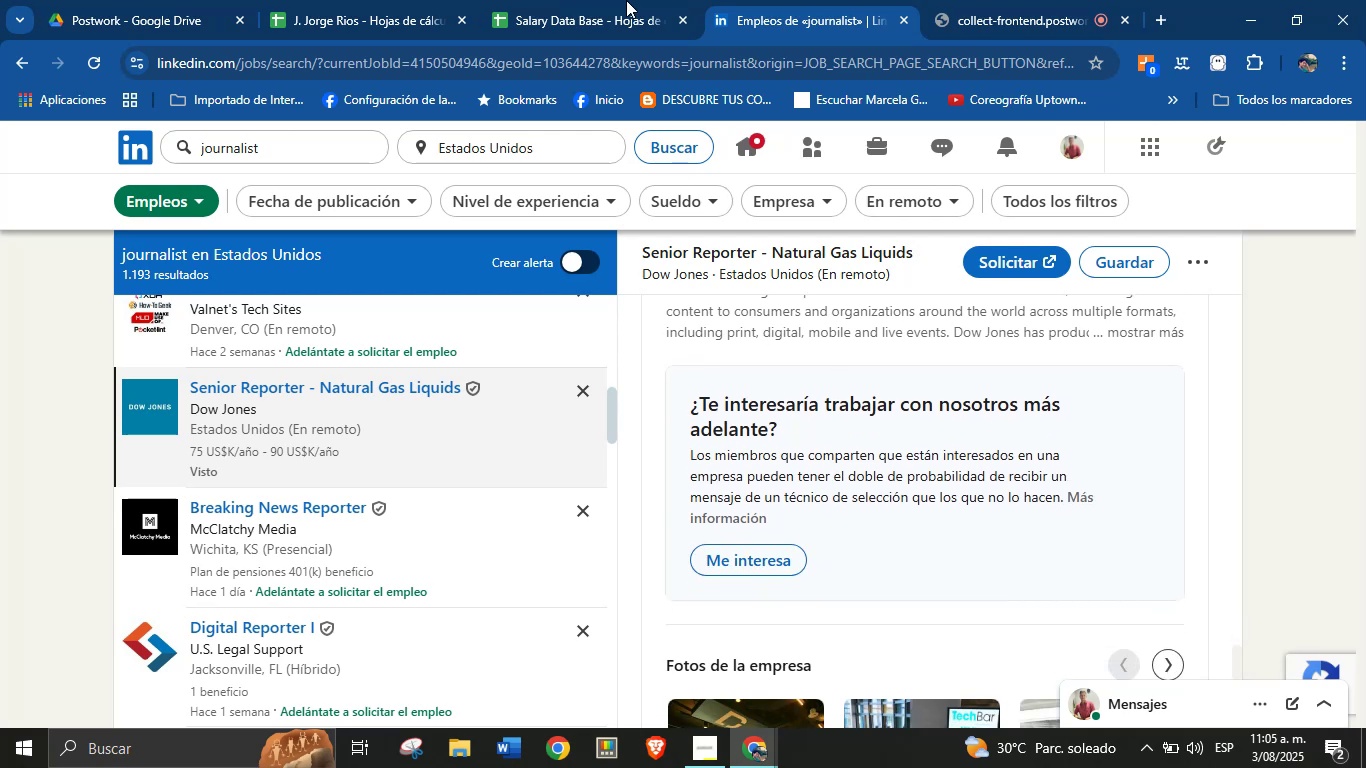 
left_click([606, 0])
 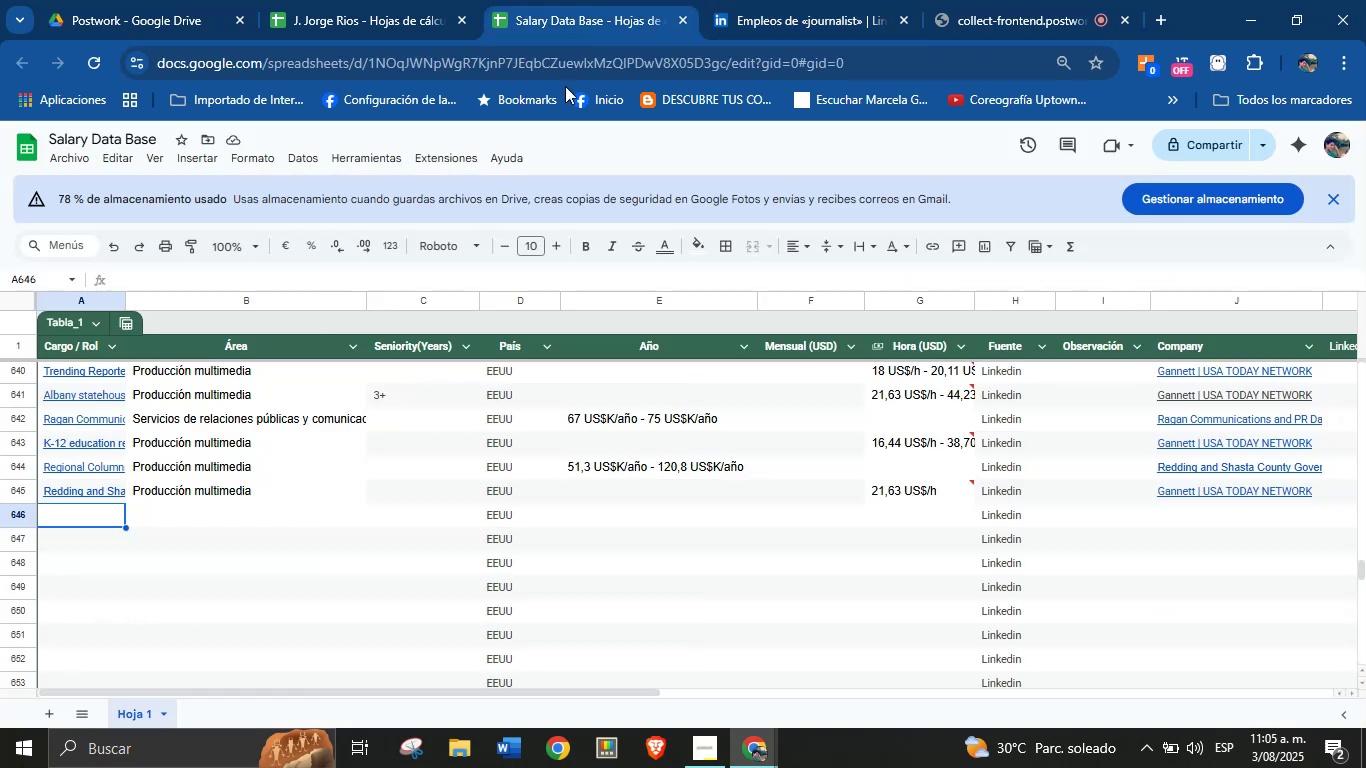 
key(Meta+MetaLeft)
 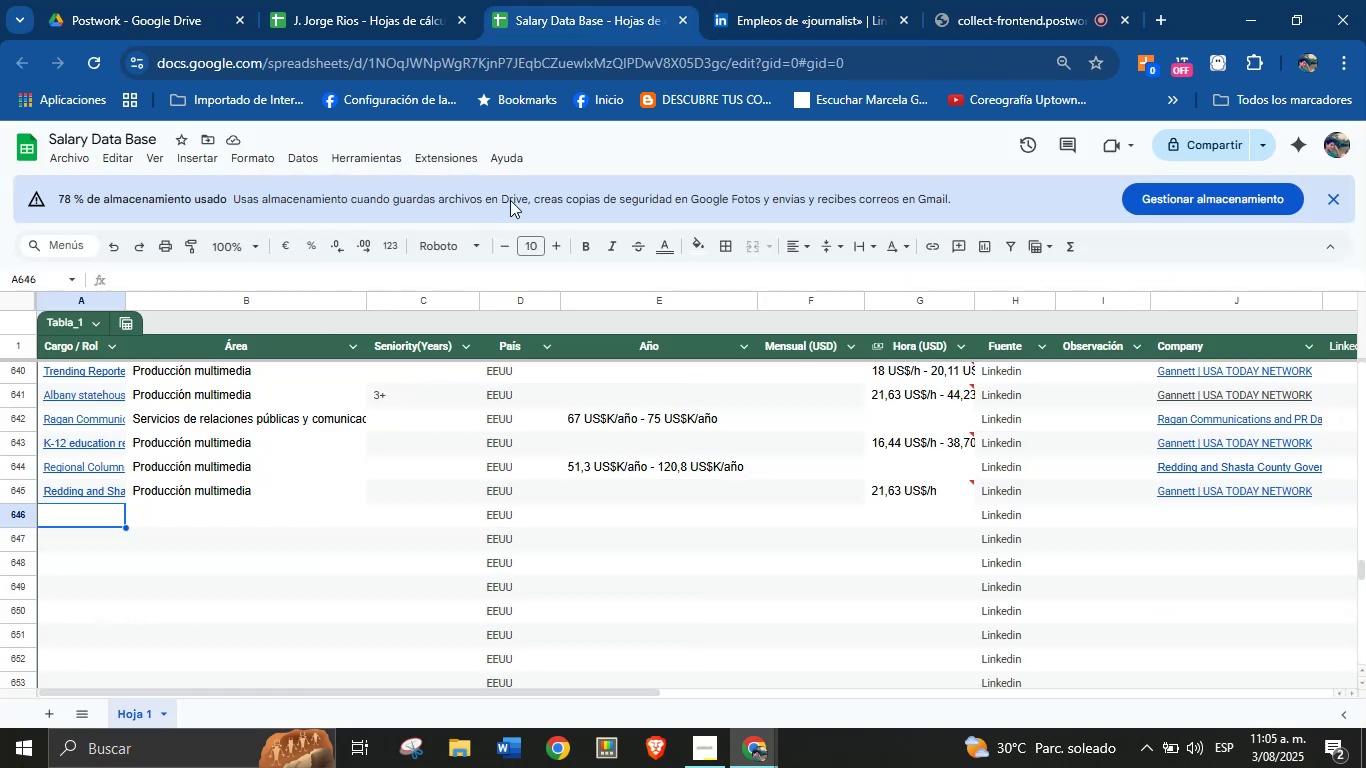 
key(Meta+MetaLeft)
 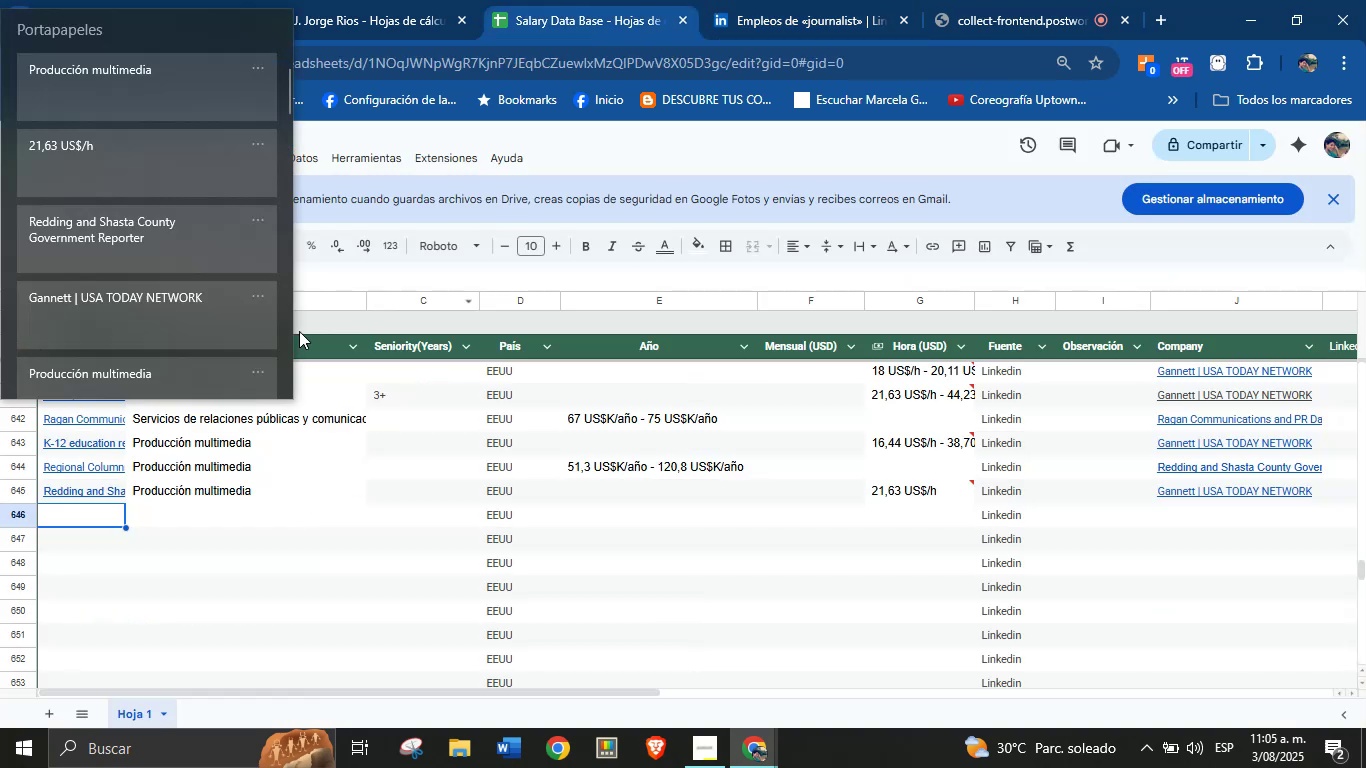 
key(Meta+V)
 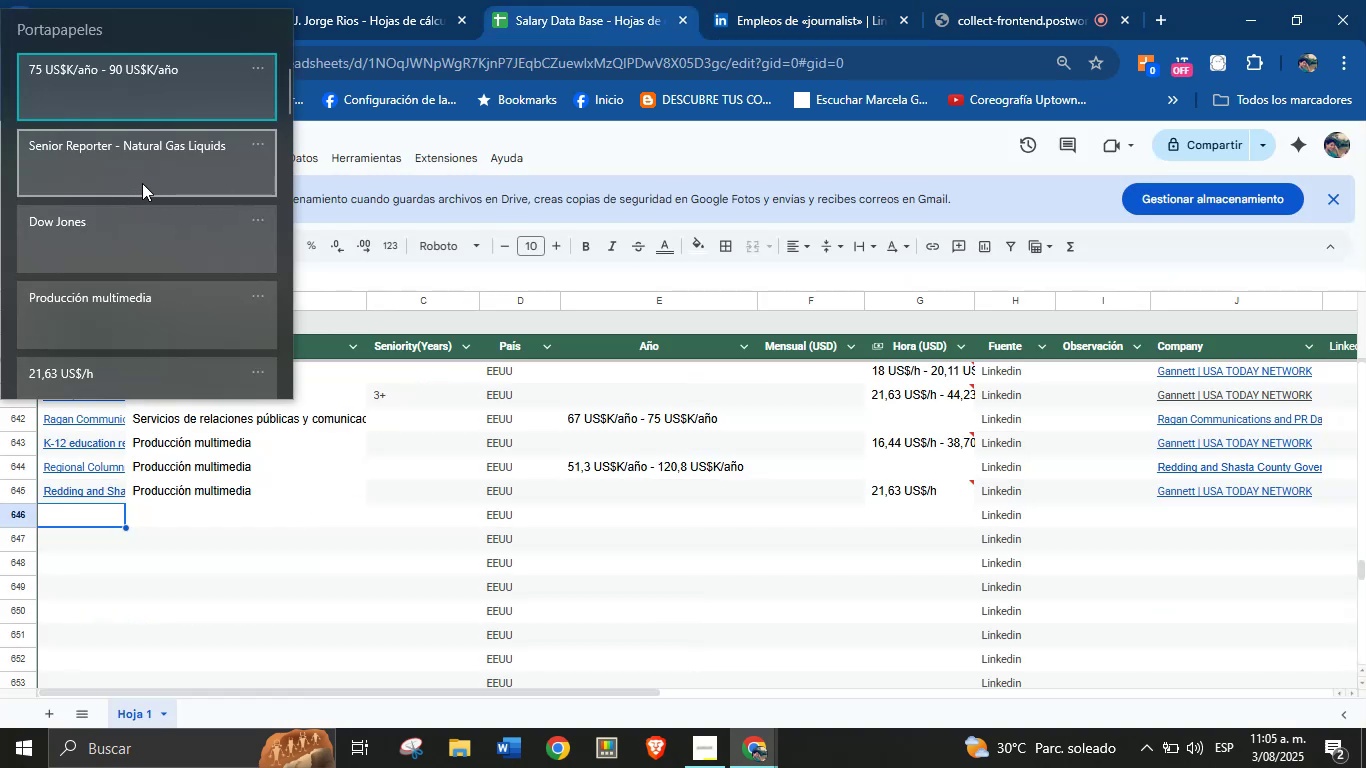 
left_click([135, 238])
 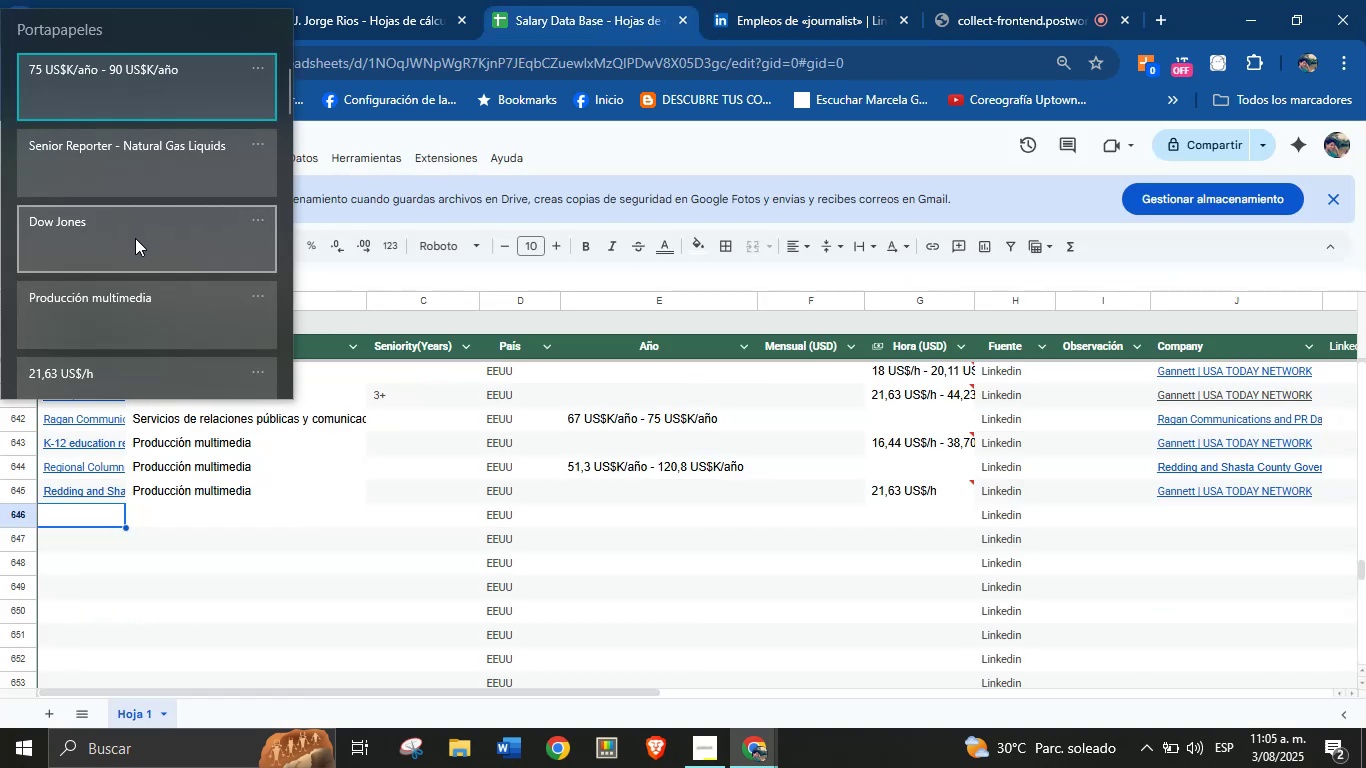 
key(Control+ControlLeft)
 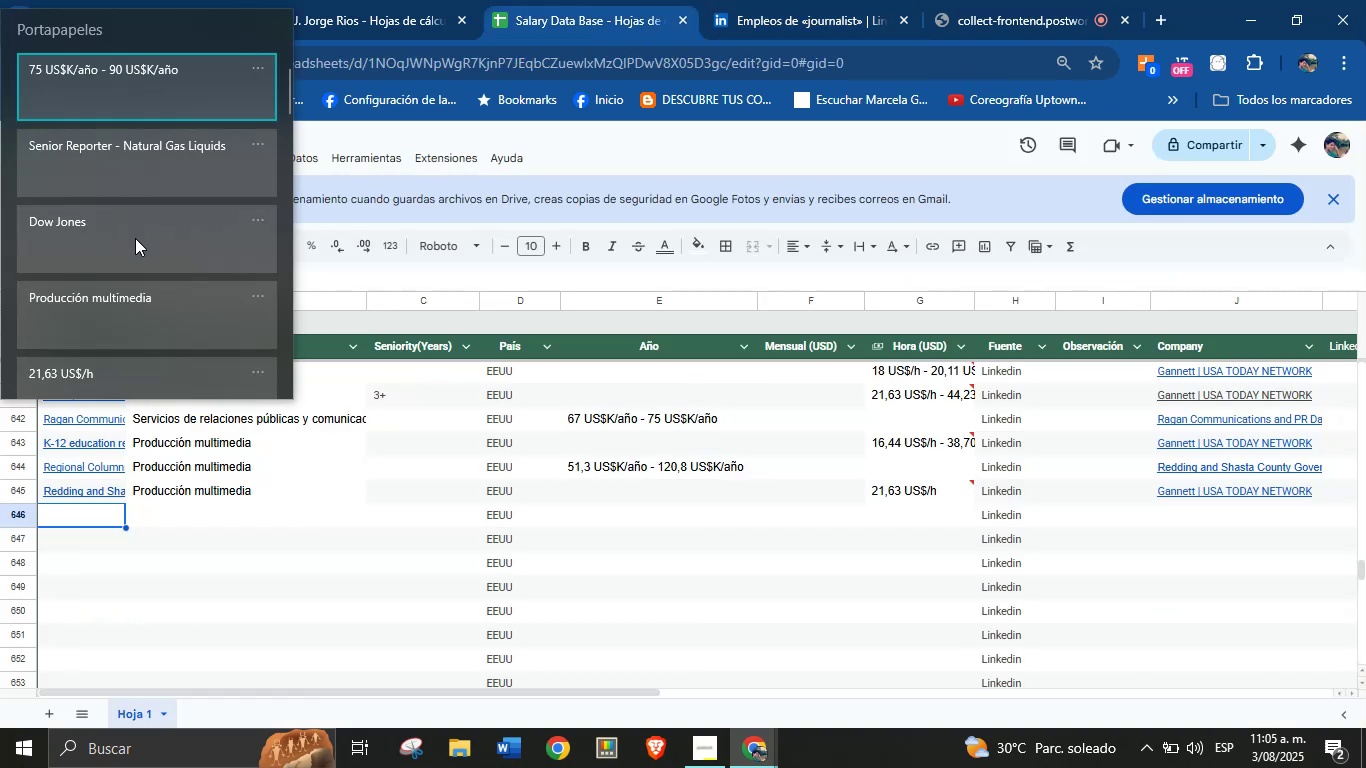 
key(Control+V)
 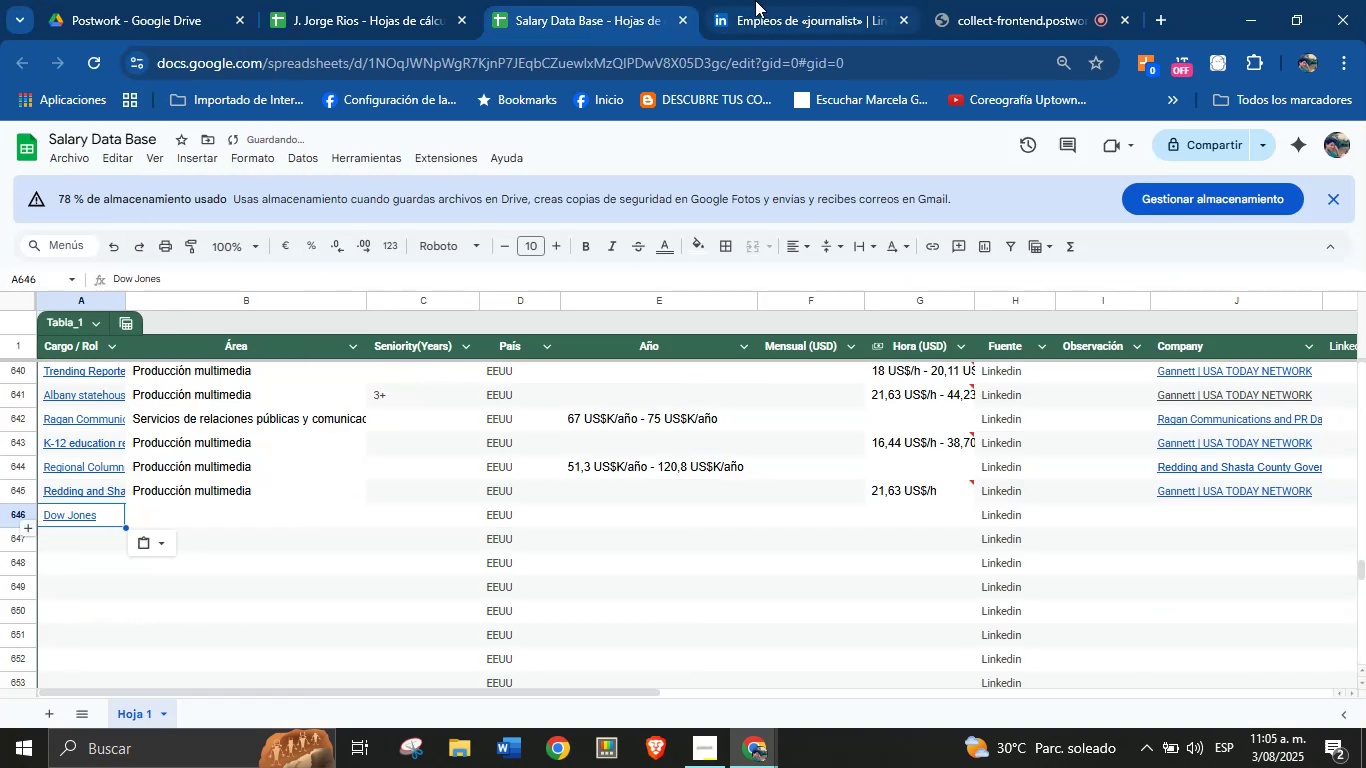 
key(Control+Shift+ControlLeft)
 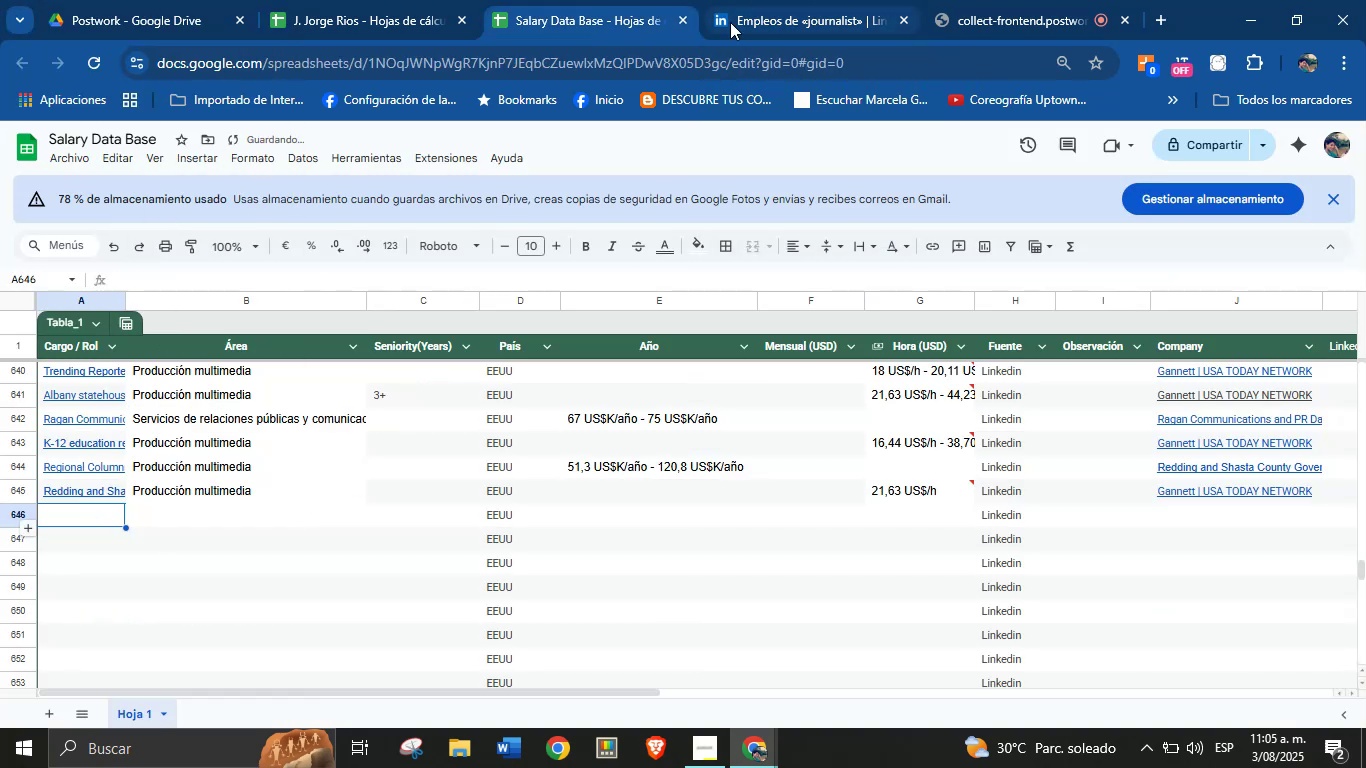 
key(Shift+ShiftLeft)
 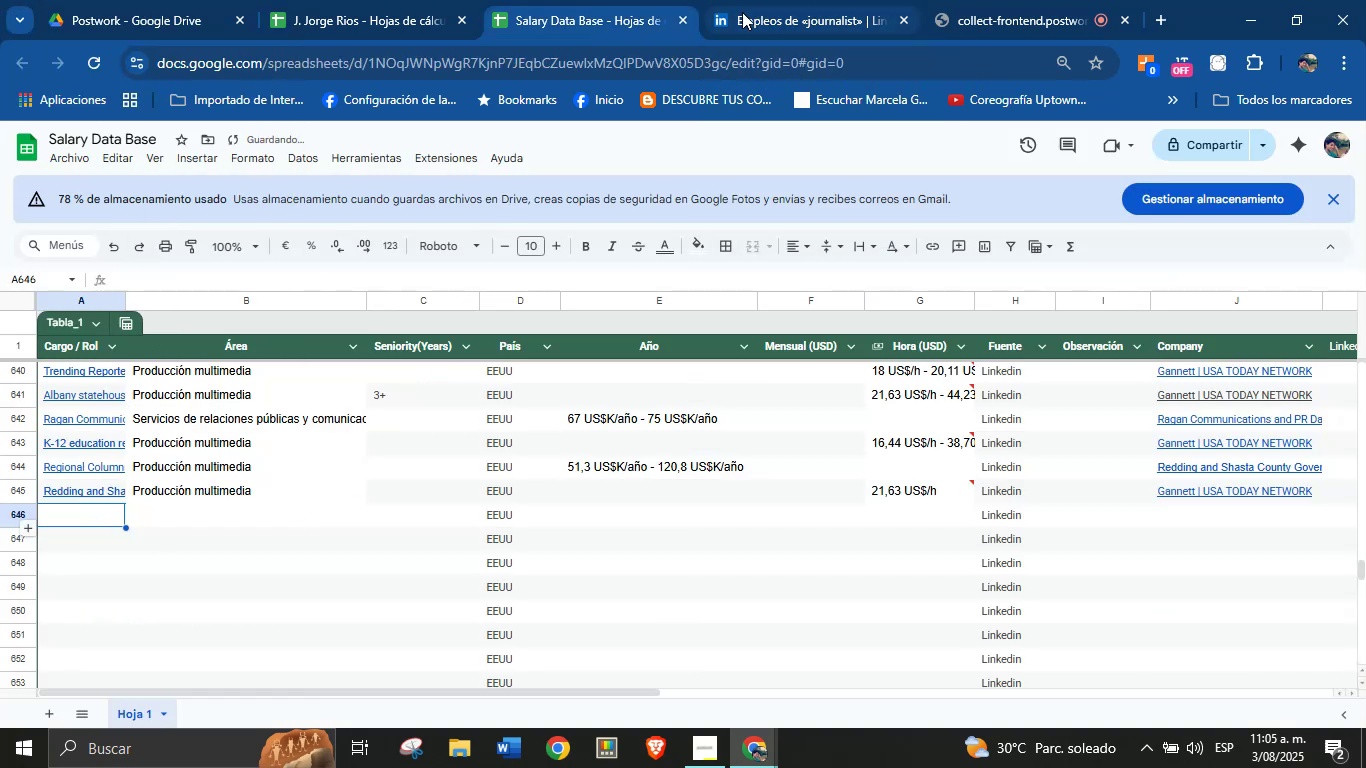 
key(Control+Shift+Z)
 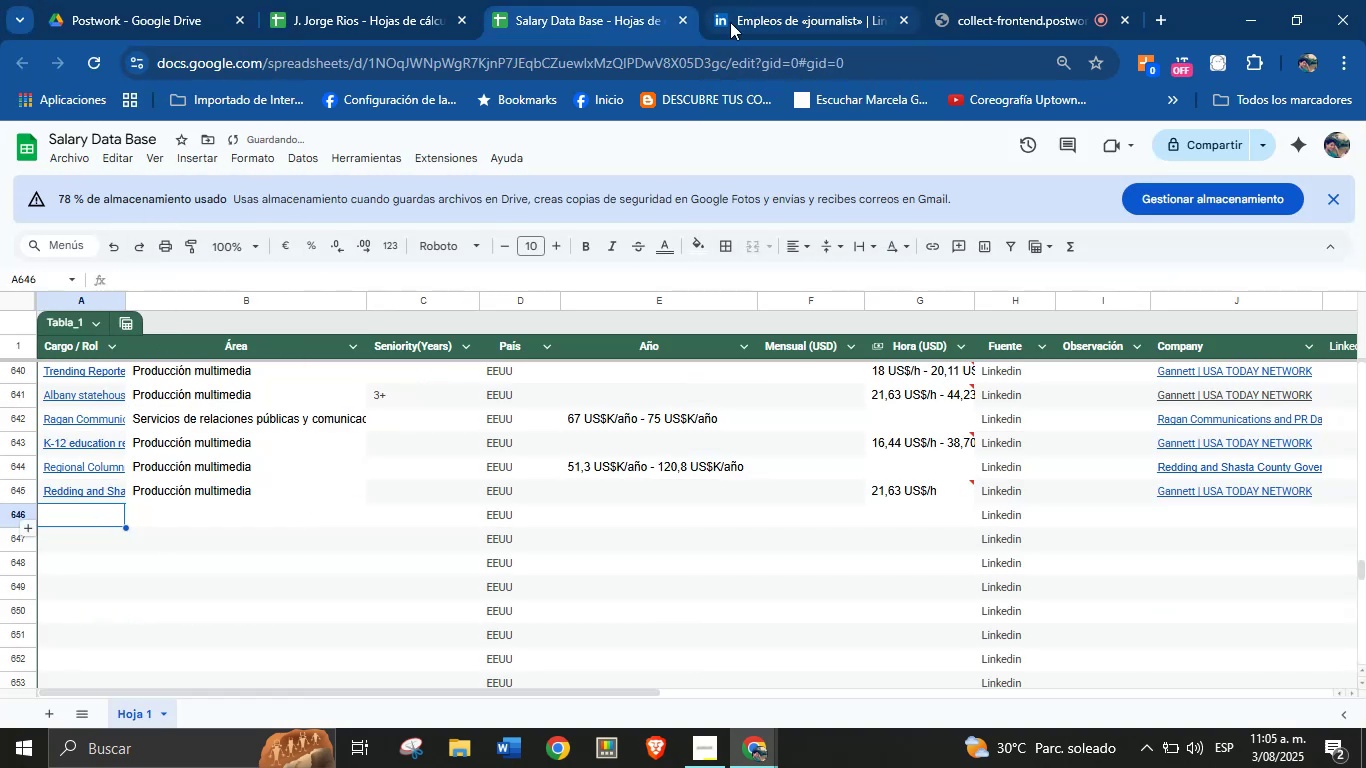 
key(Meta+MetaLeft)
 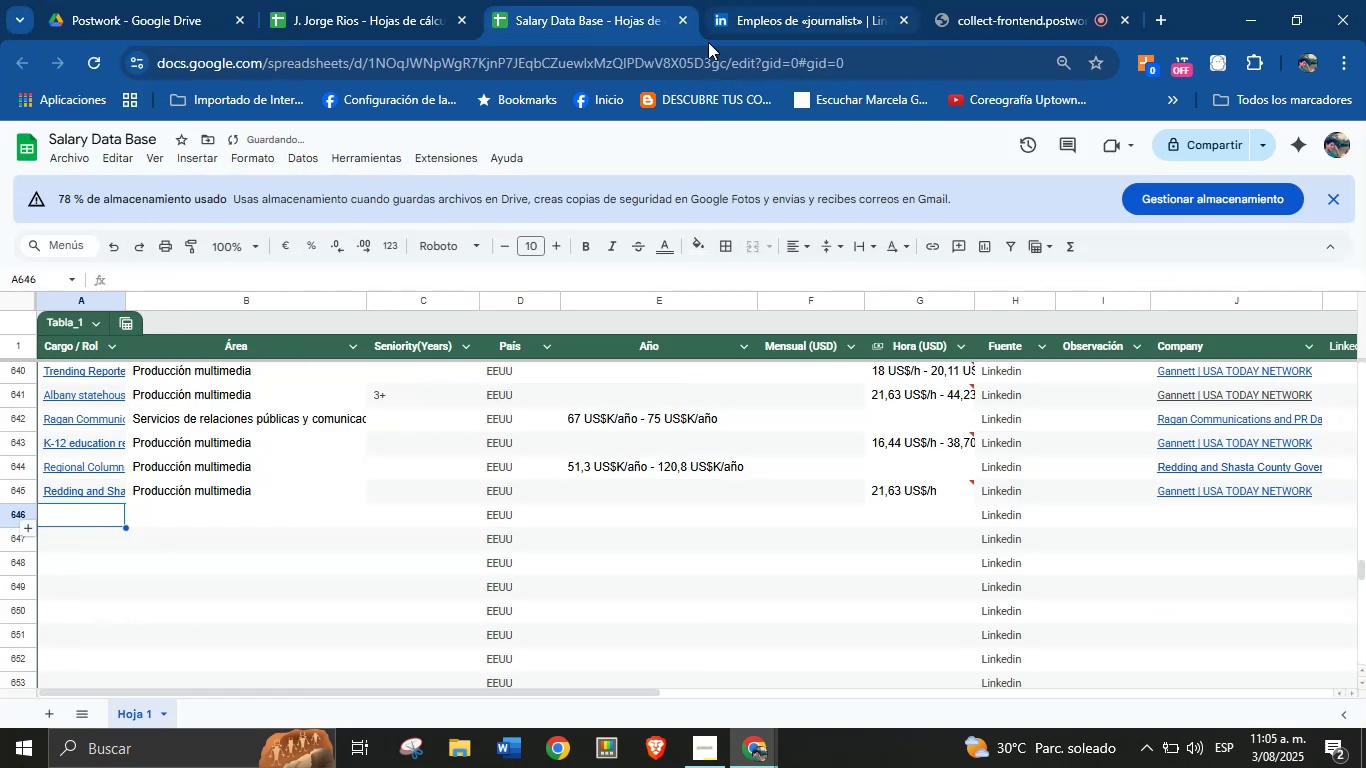 
key(Meta+MetaLeft)
 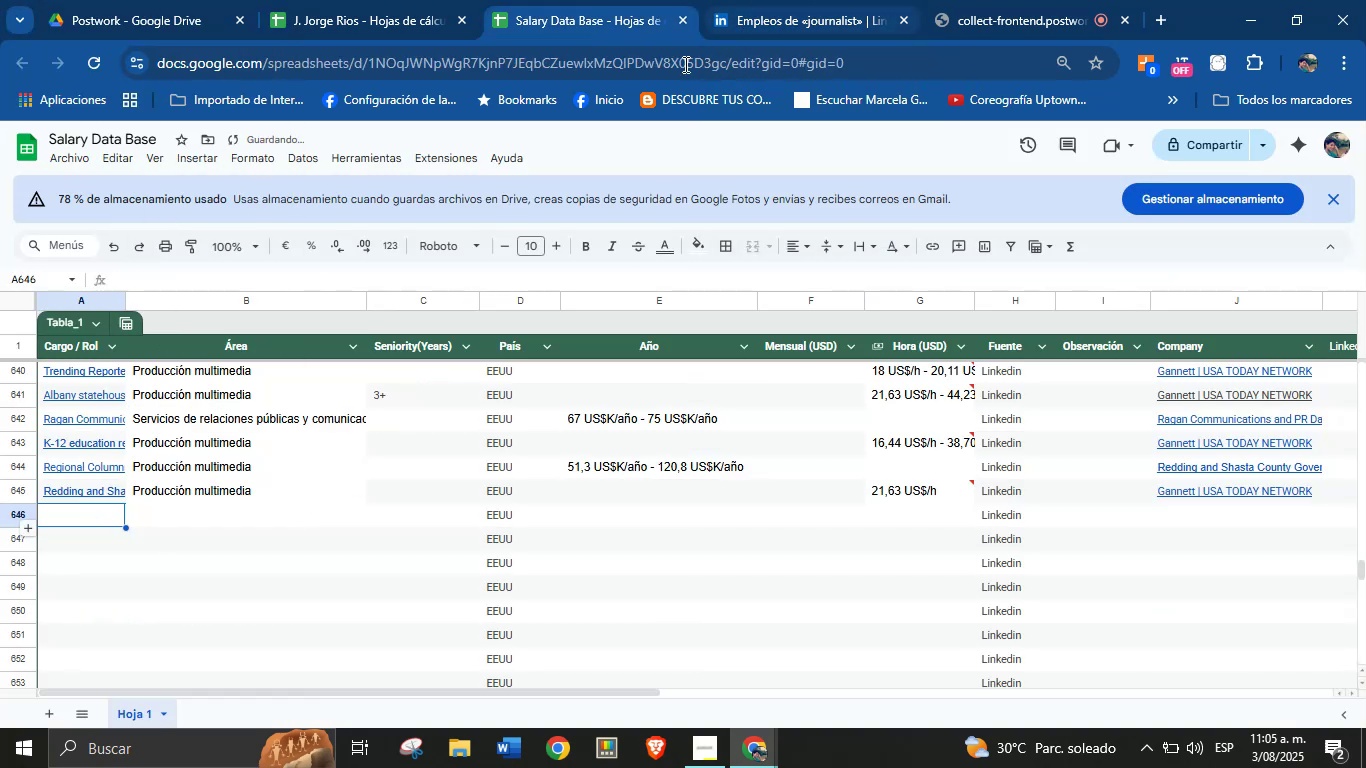 
key(Meta+V)
 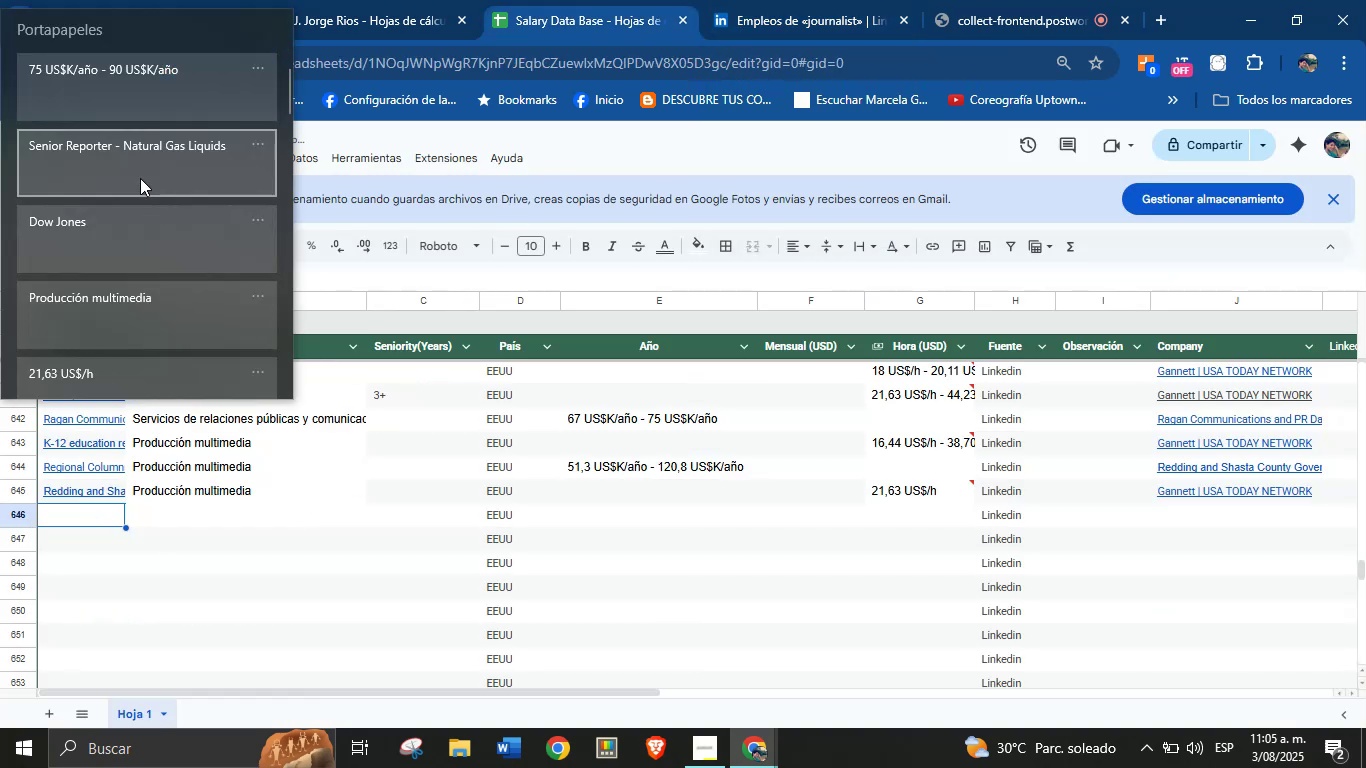 
left_click([140, 163])
 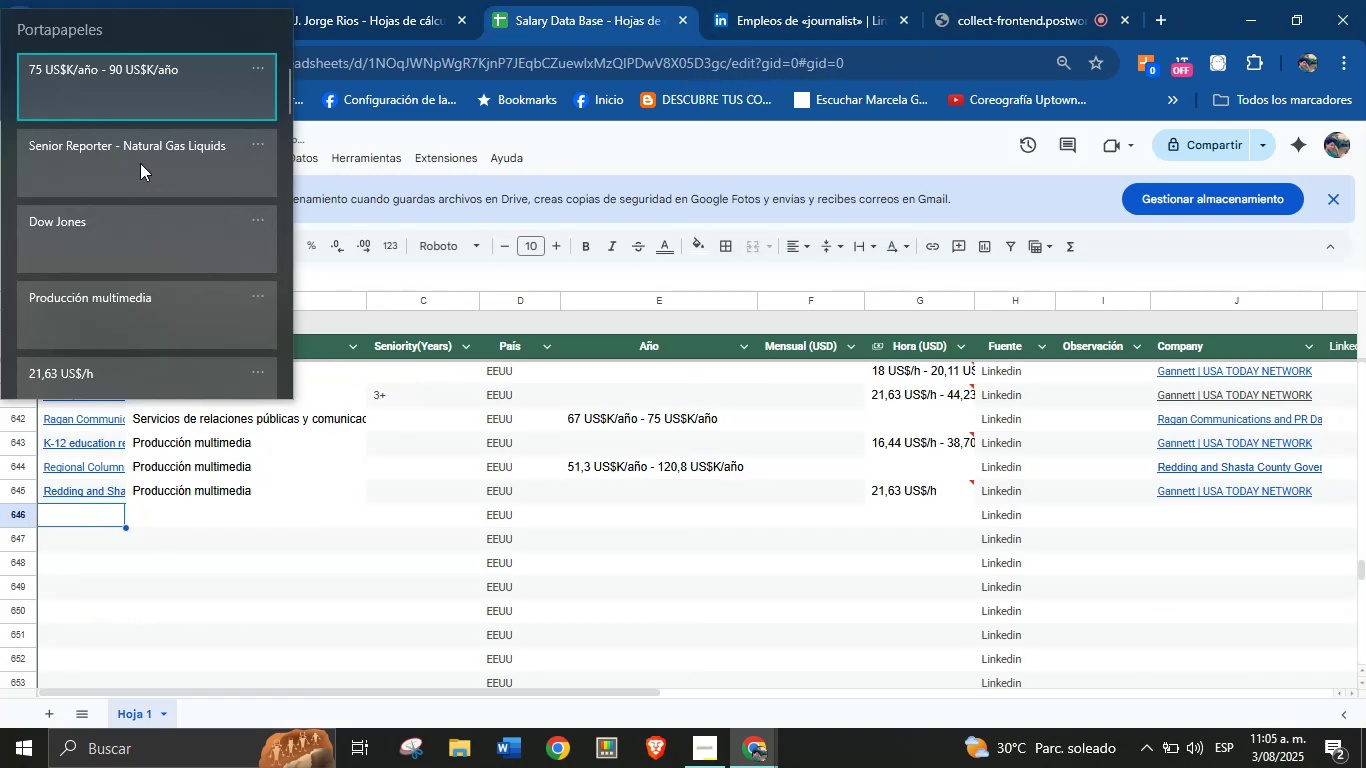 
key(Control+ControlLeft)
 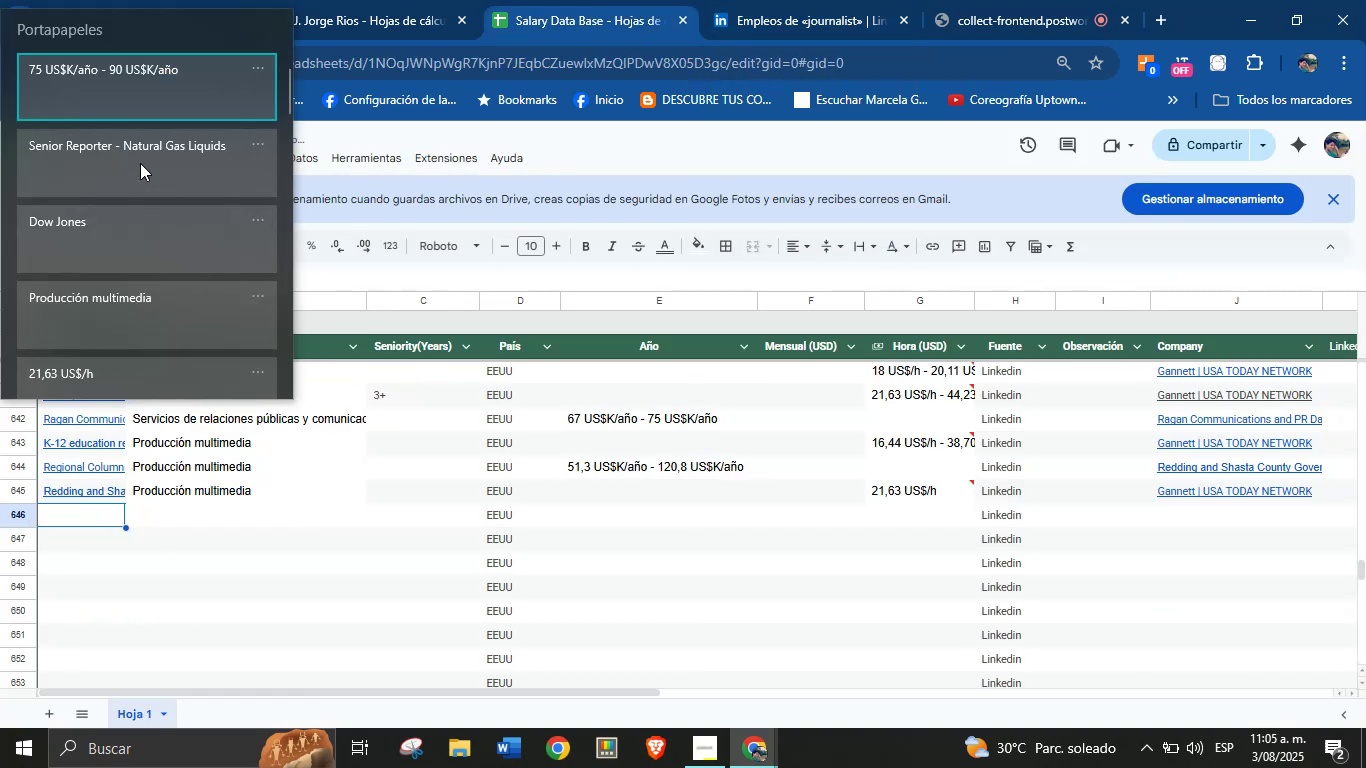 
key(Control+V)
 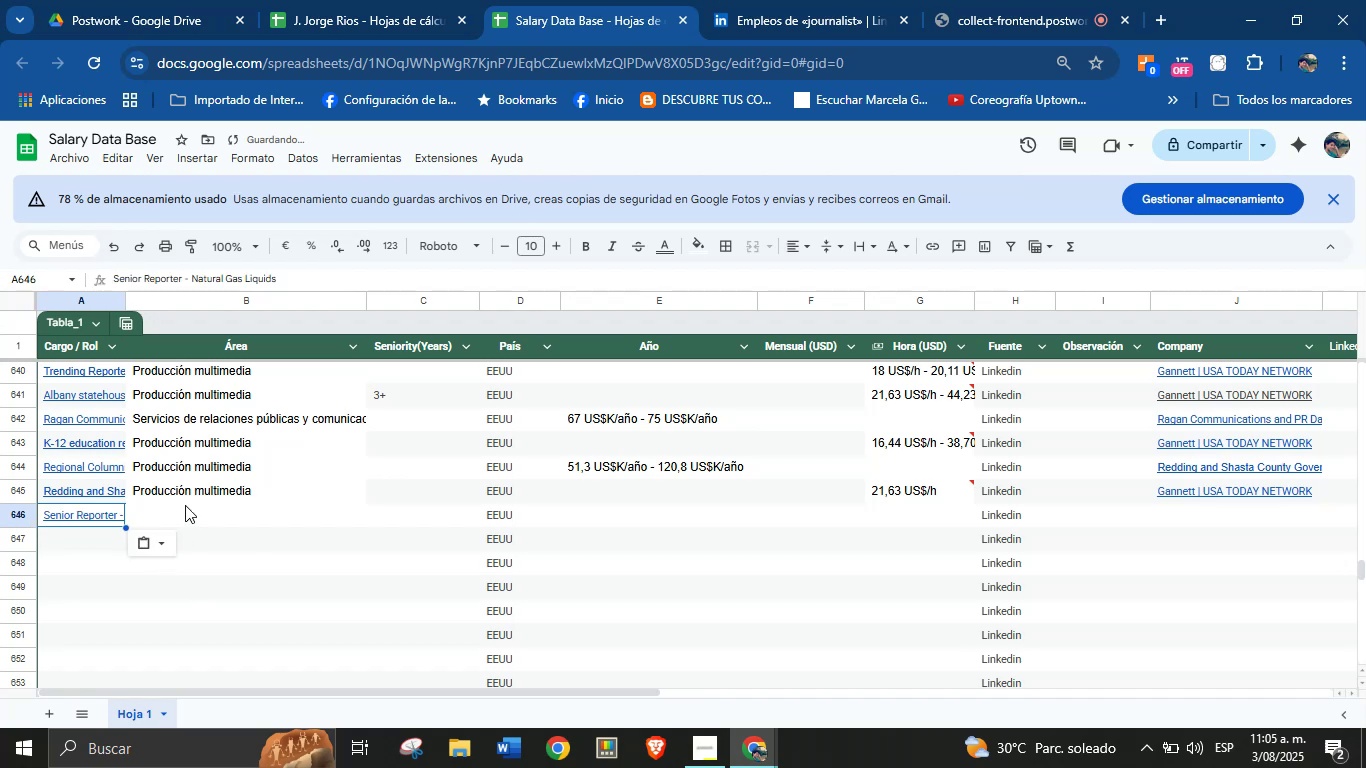 
left_click([183, 516])
 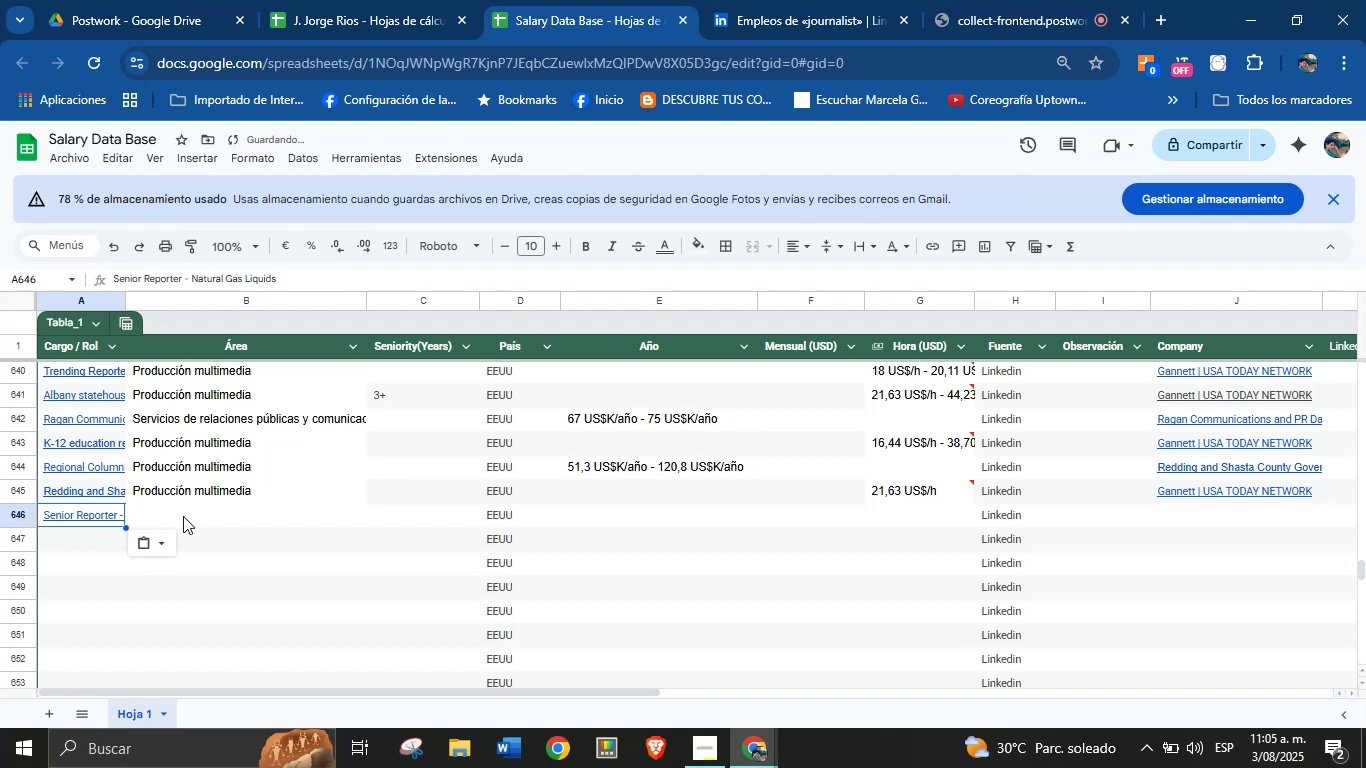 
key(Meta+MetaLeft)
 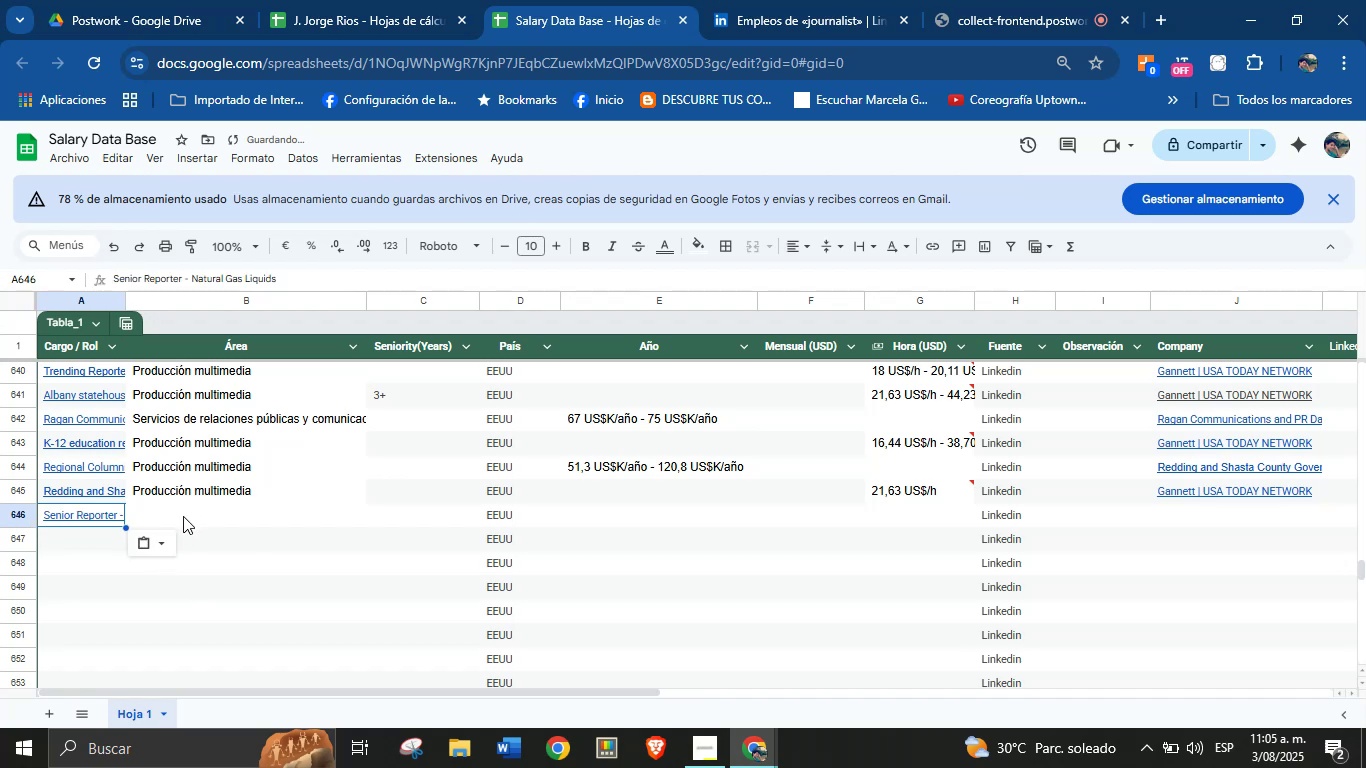 
key(Meta+MetaLeft)
 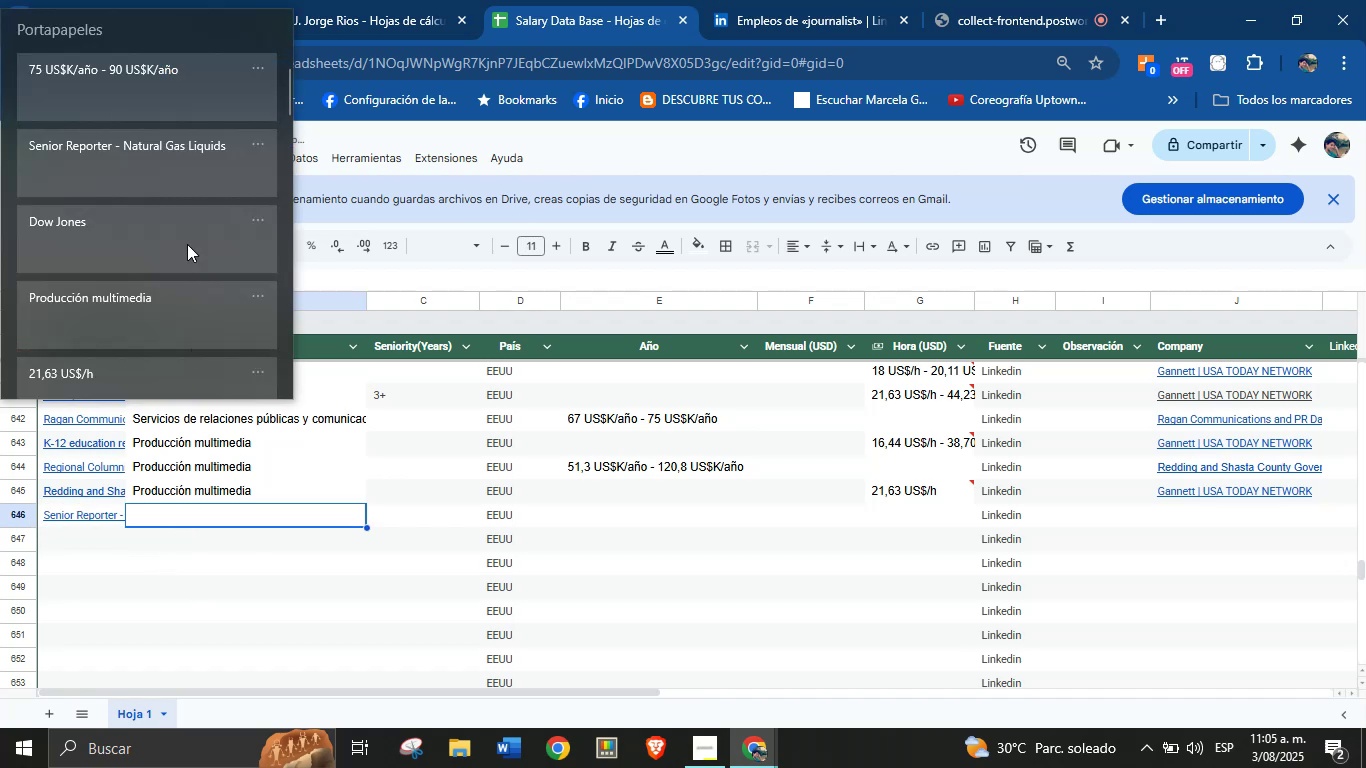 
key(Meta+V)
 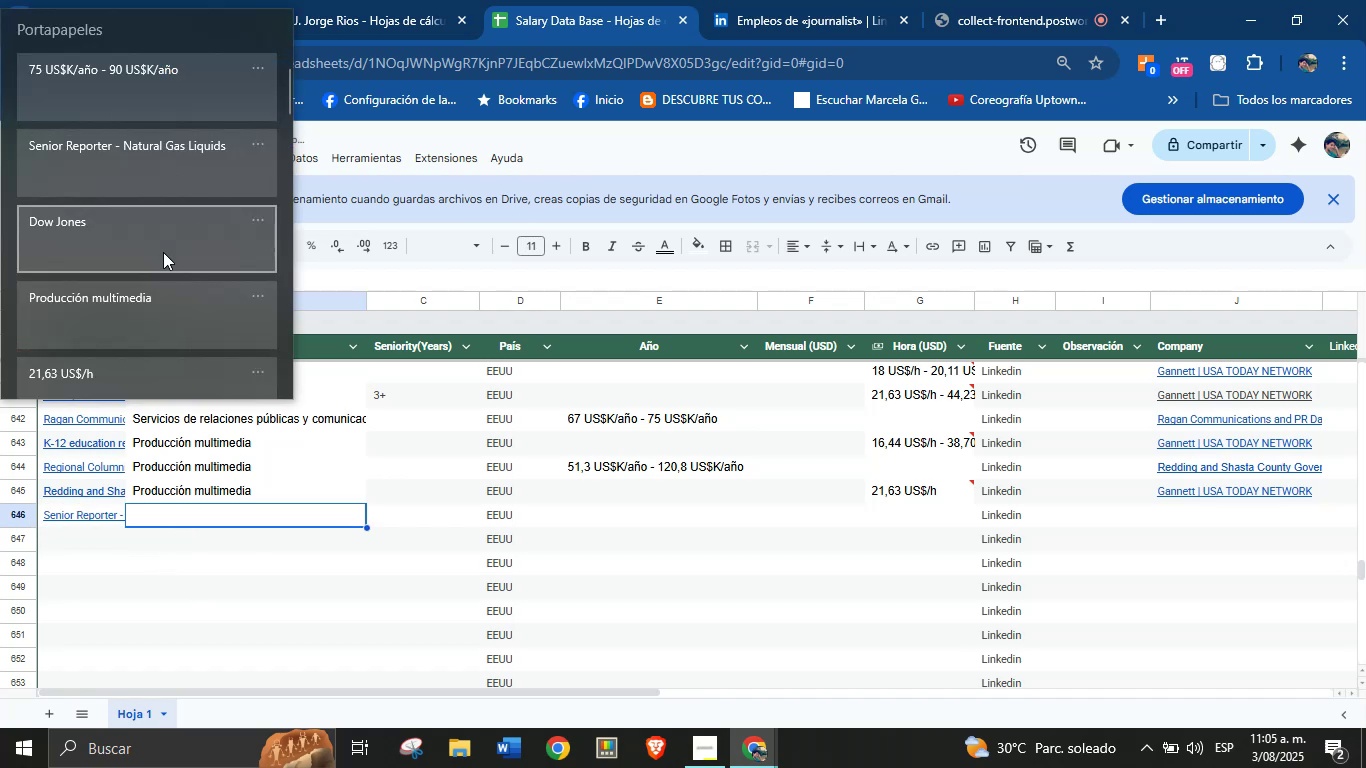 
left_click([163, 312])
 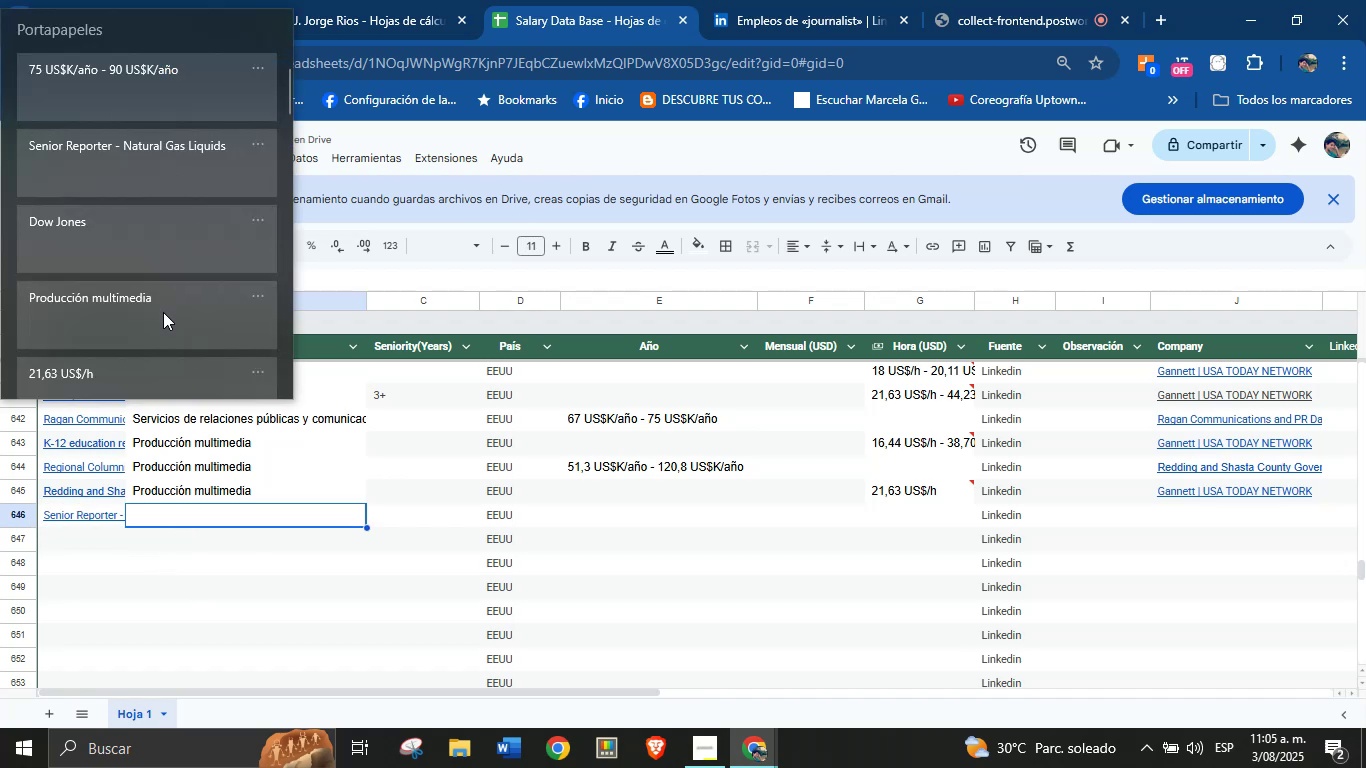 
key(Control+ControlLeft)
 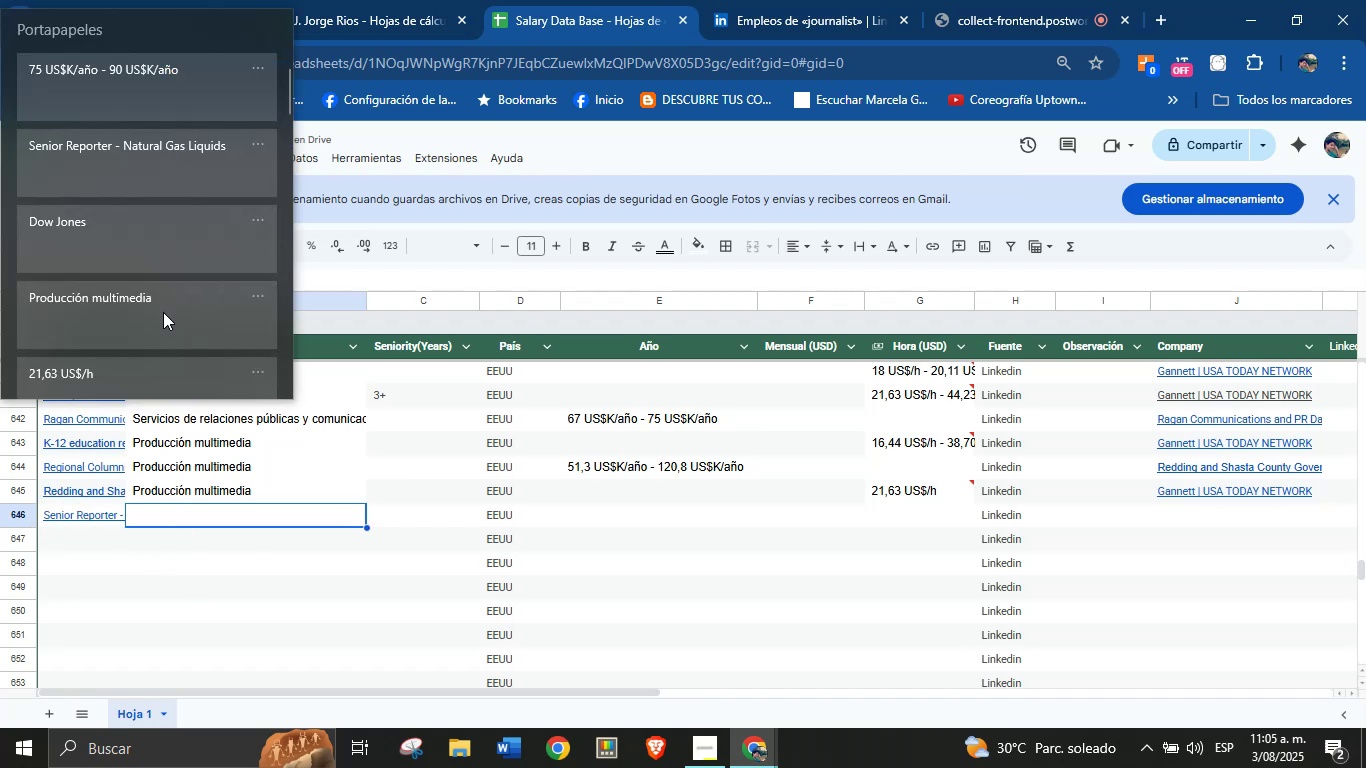 
key(Control+V)
 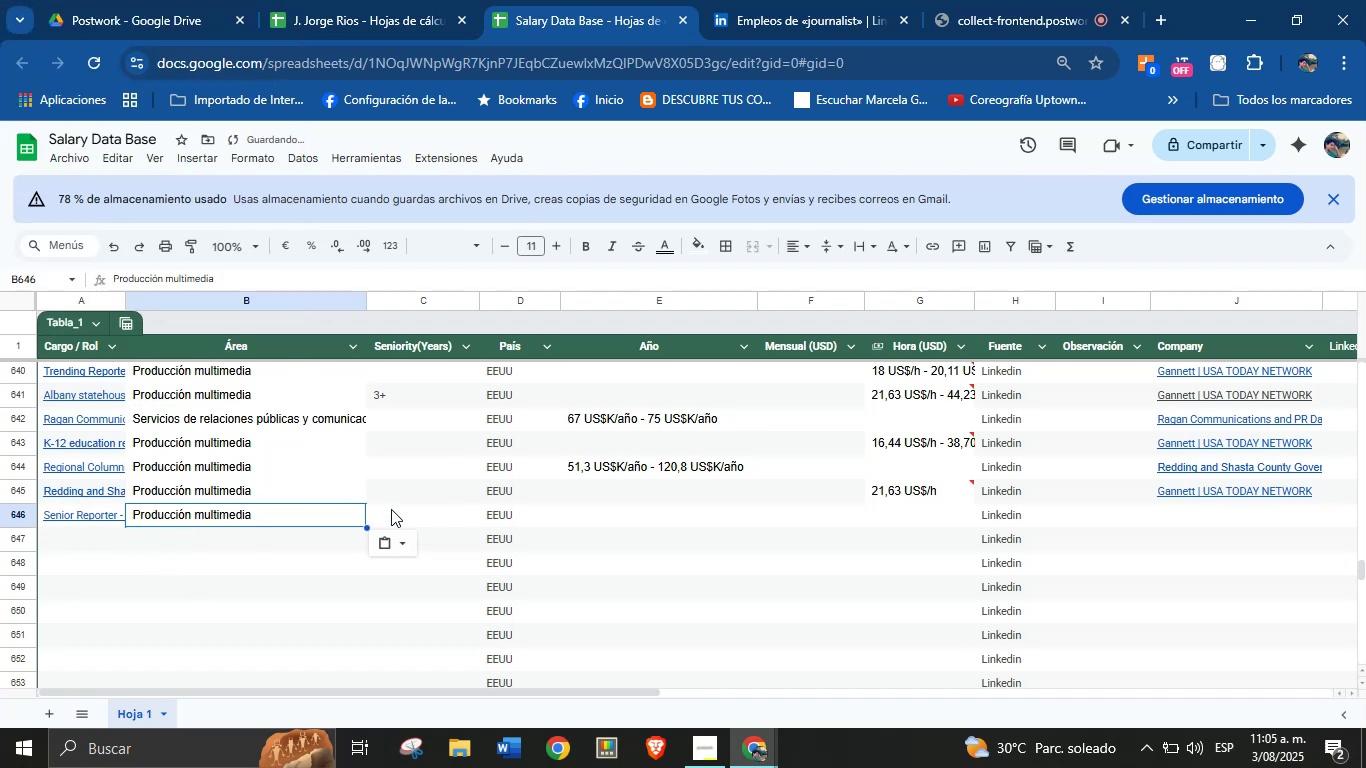 
left_click([404, 520])
 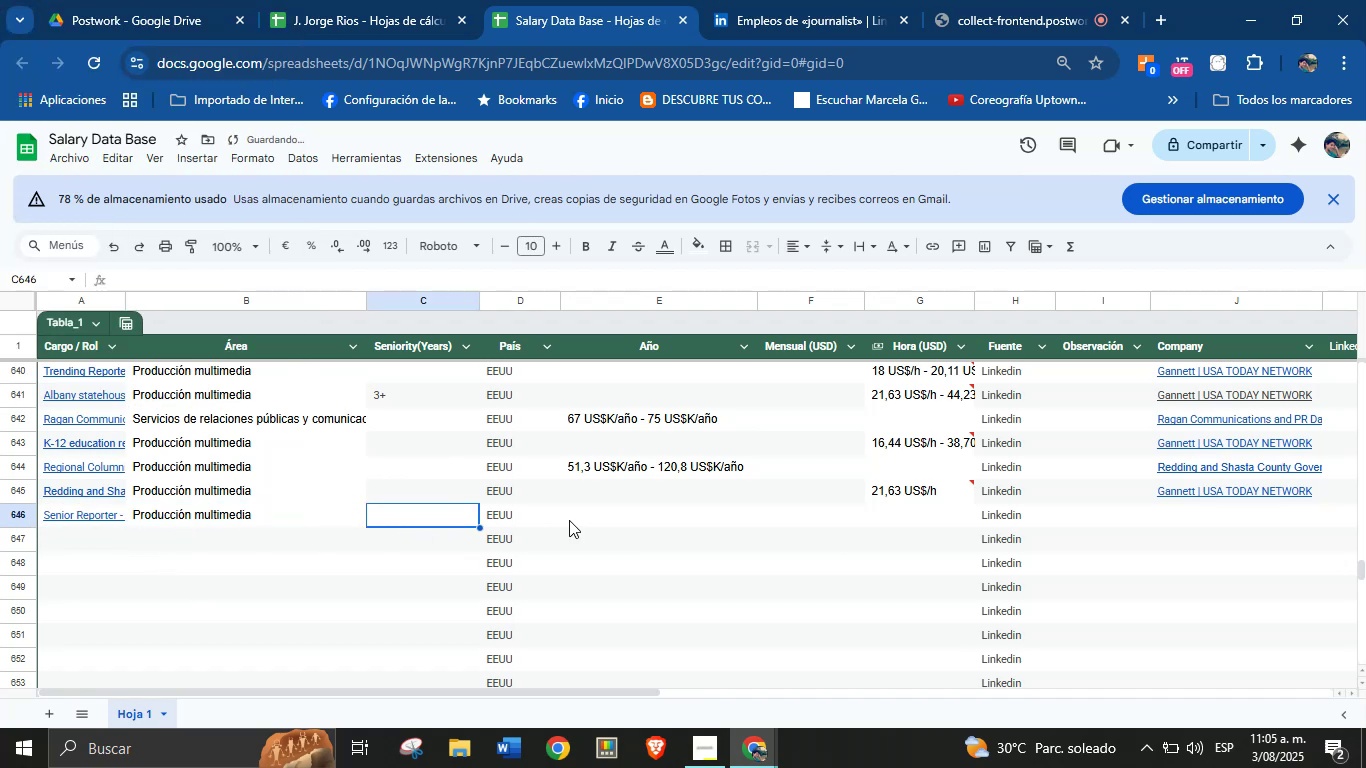 
left_click([594, 521])
 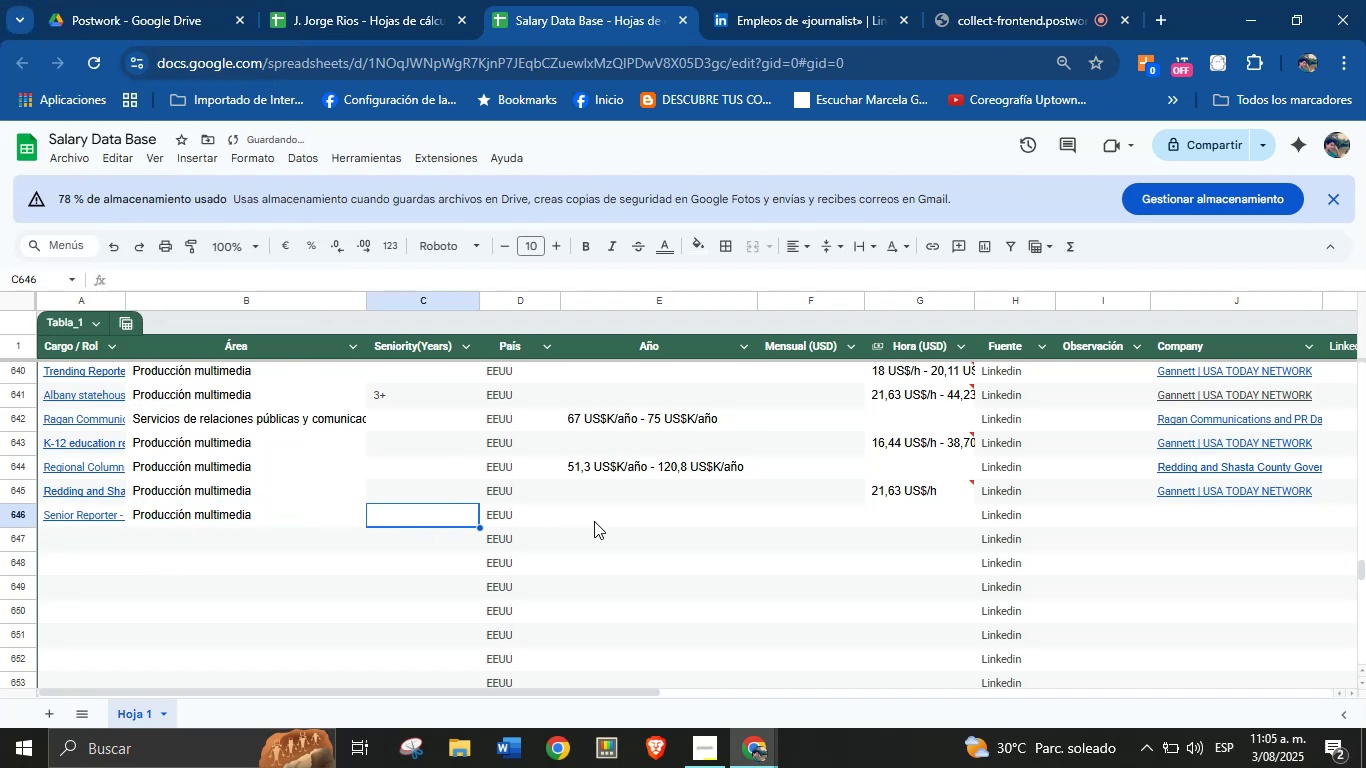 
key(Meta+MetaLeft)
 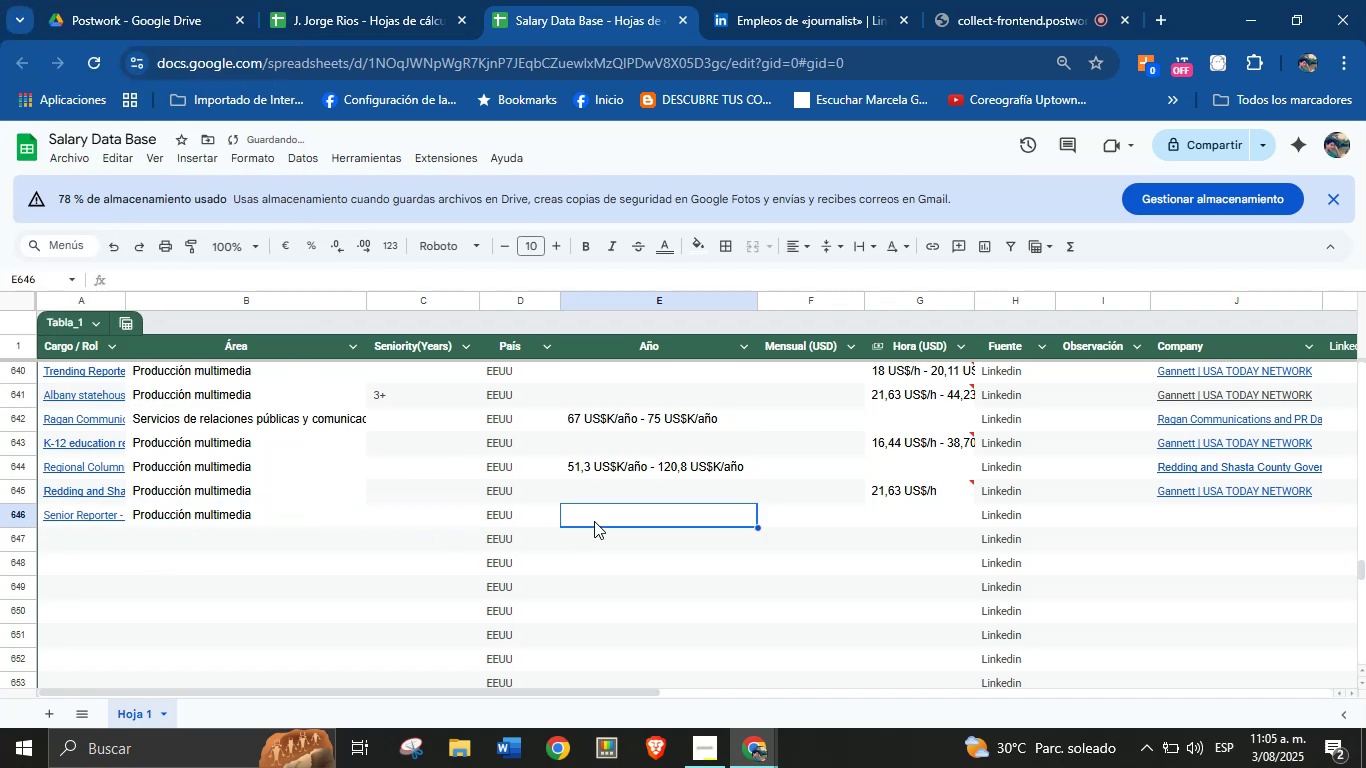 
key(Meta+MetaLeft)
 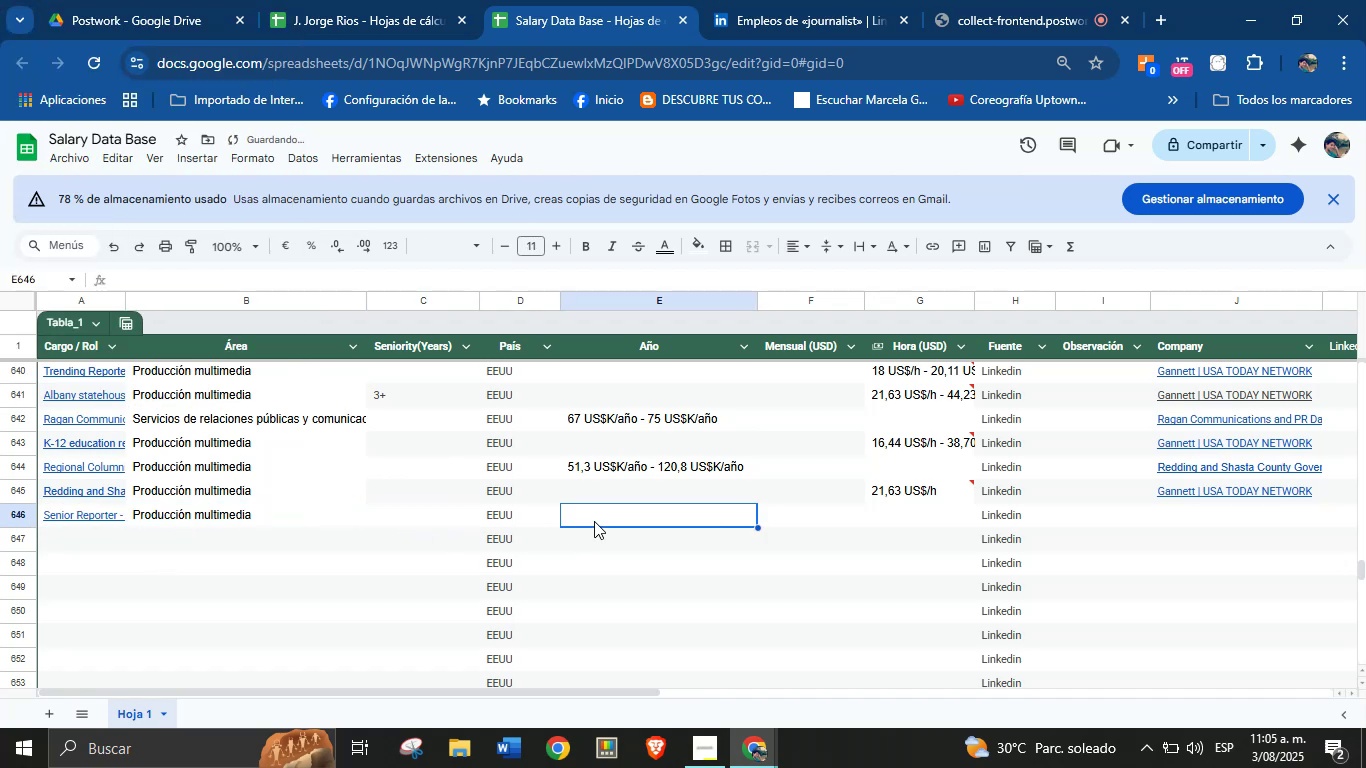 
key(Meta+V)
 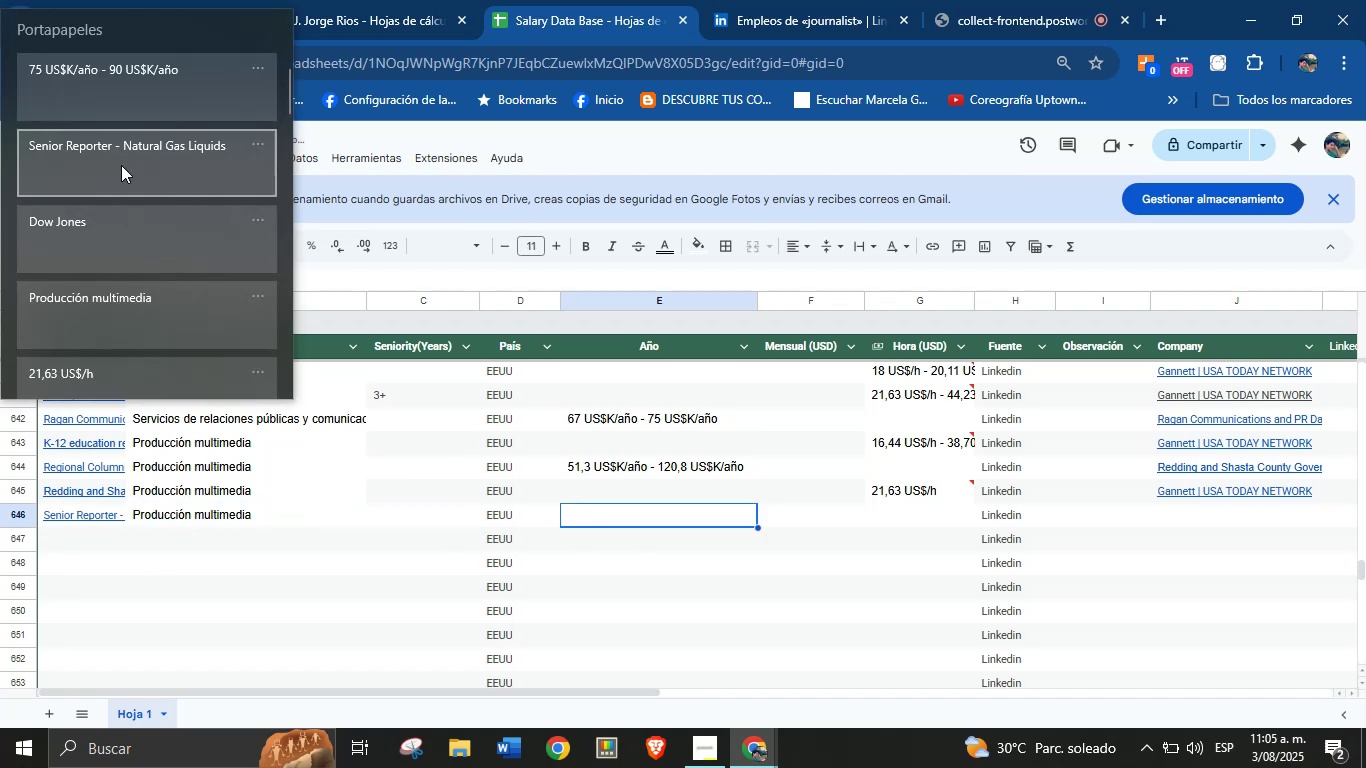 
left_click([129, 110])
 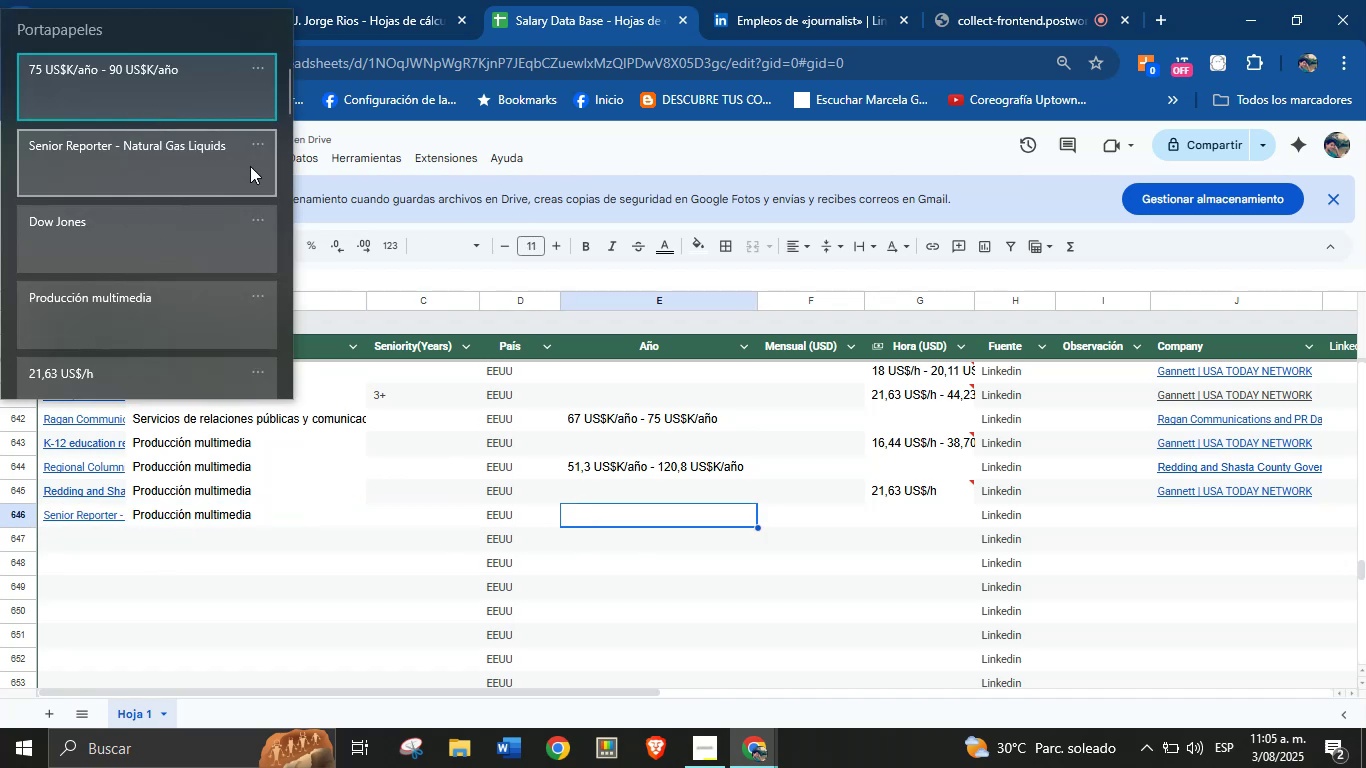 
left_click([148, 95])
 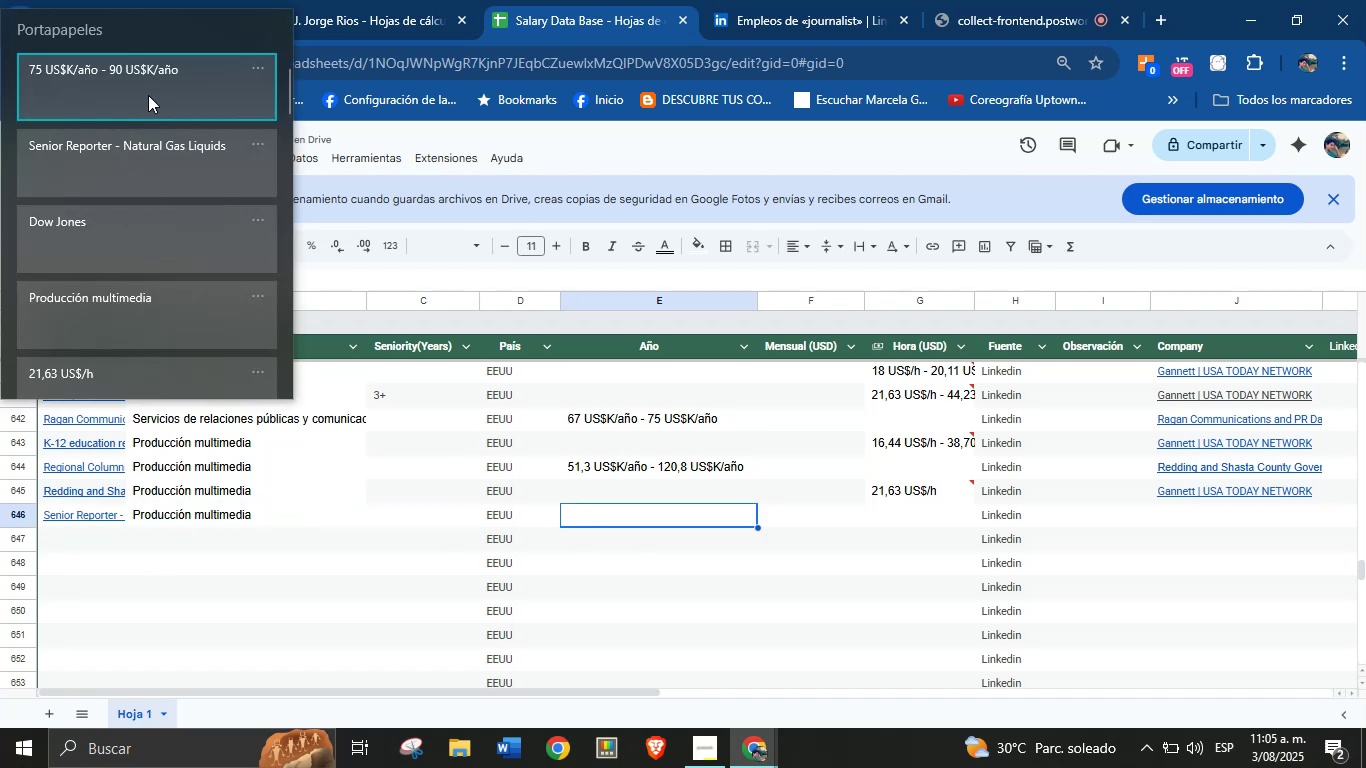 
key(Control+ControlLeft)
 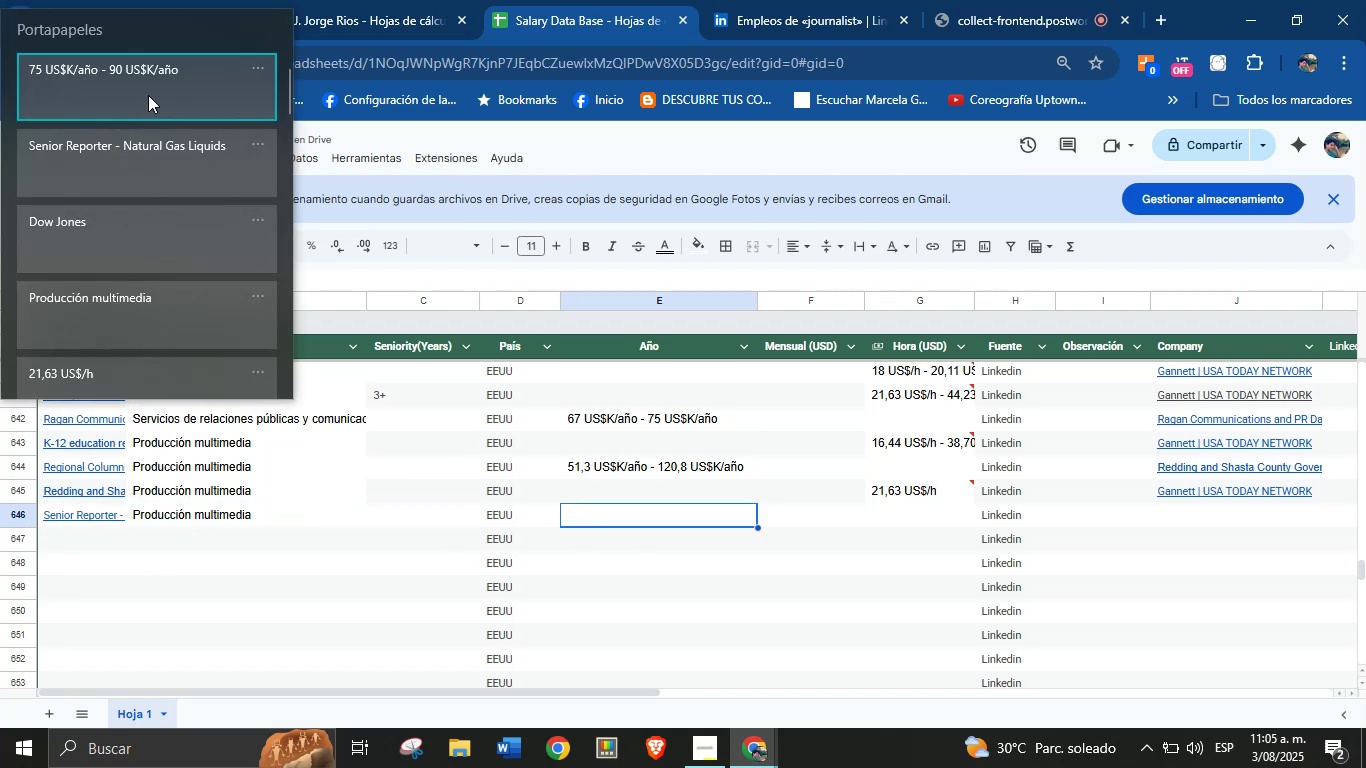 
key(Control+V)
 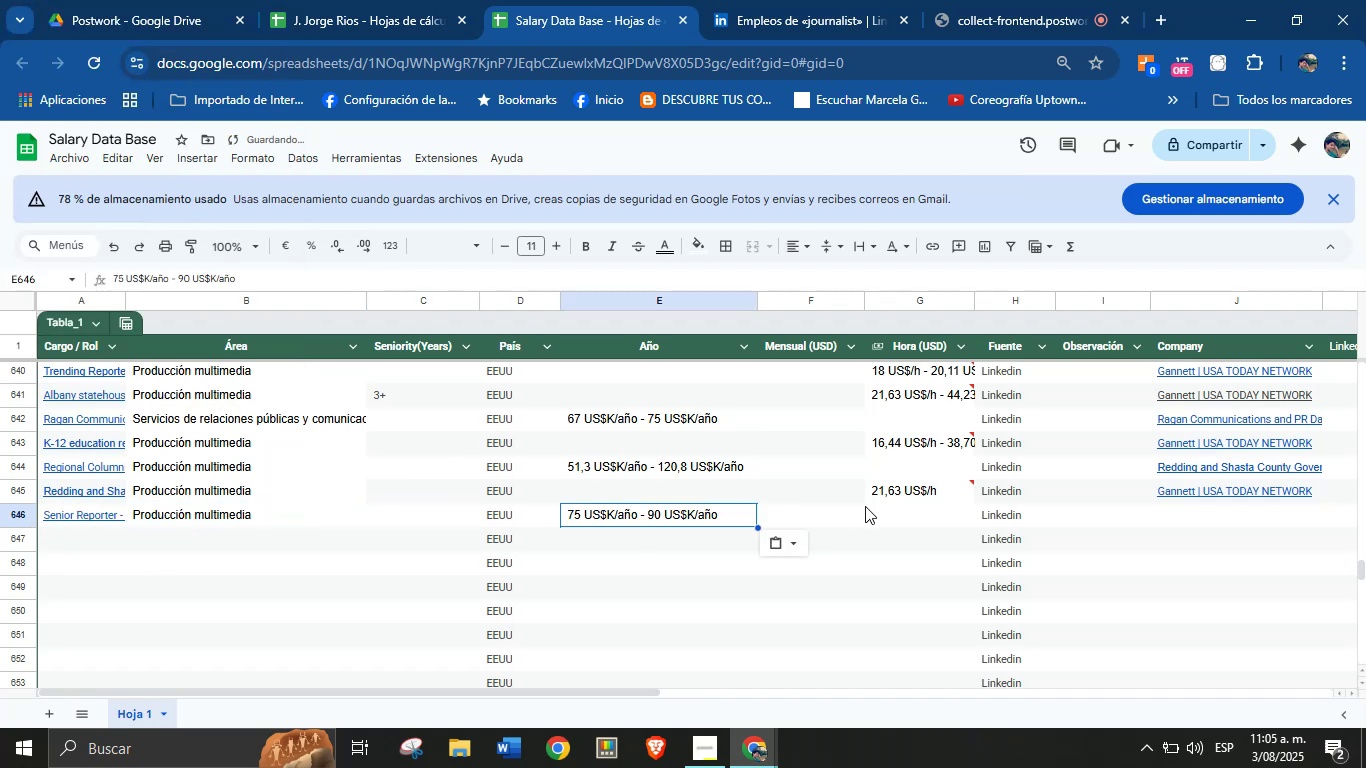 
left_click([909, 517])
 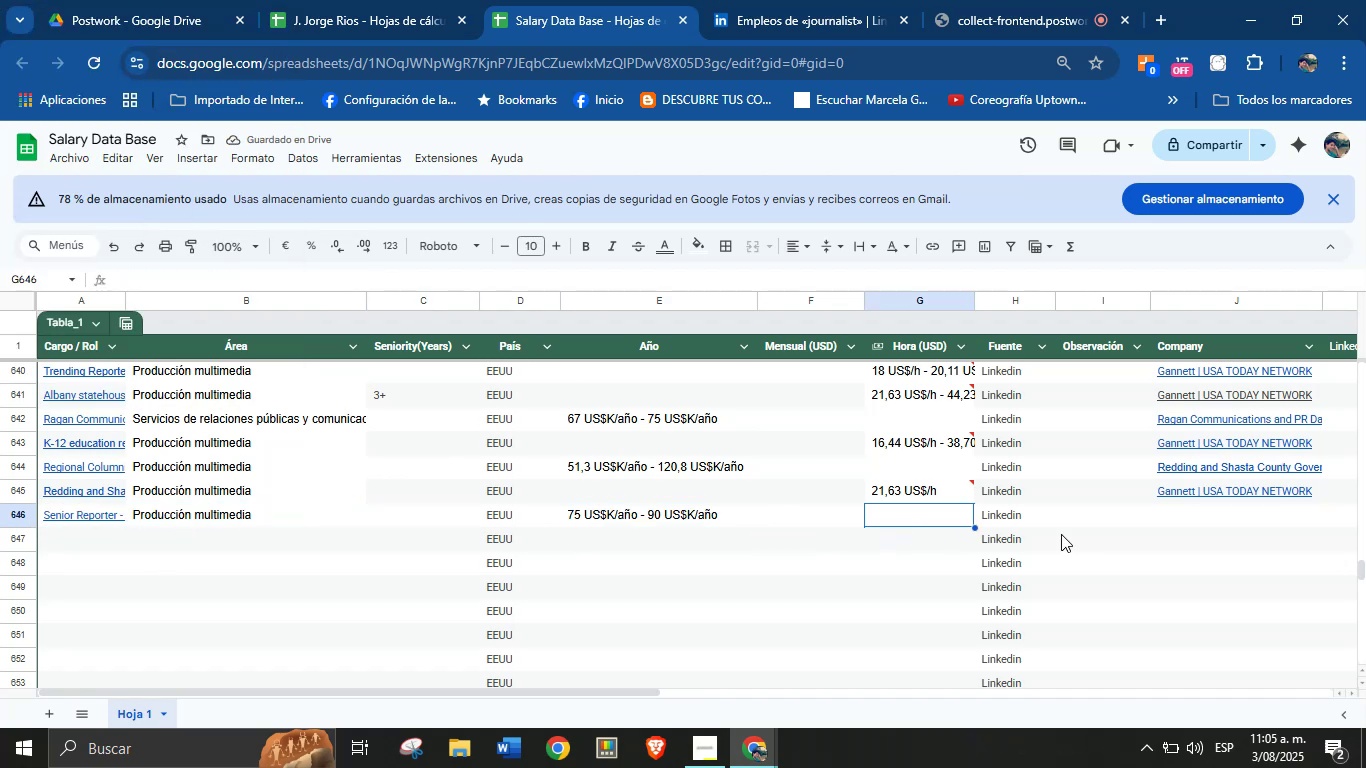 
left_click([1190, 523])
 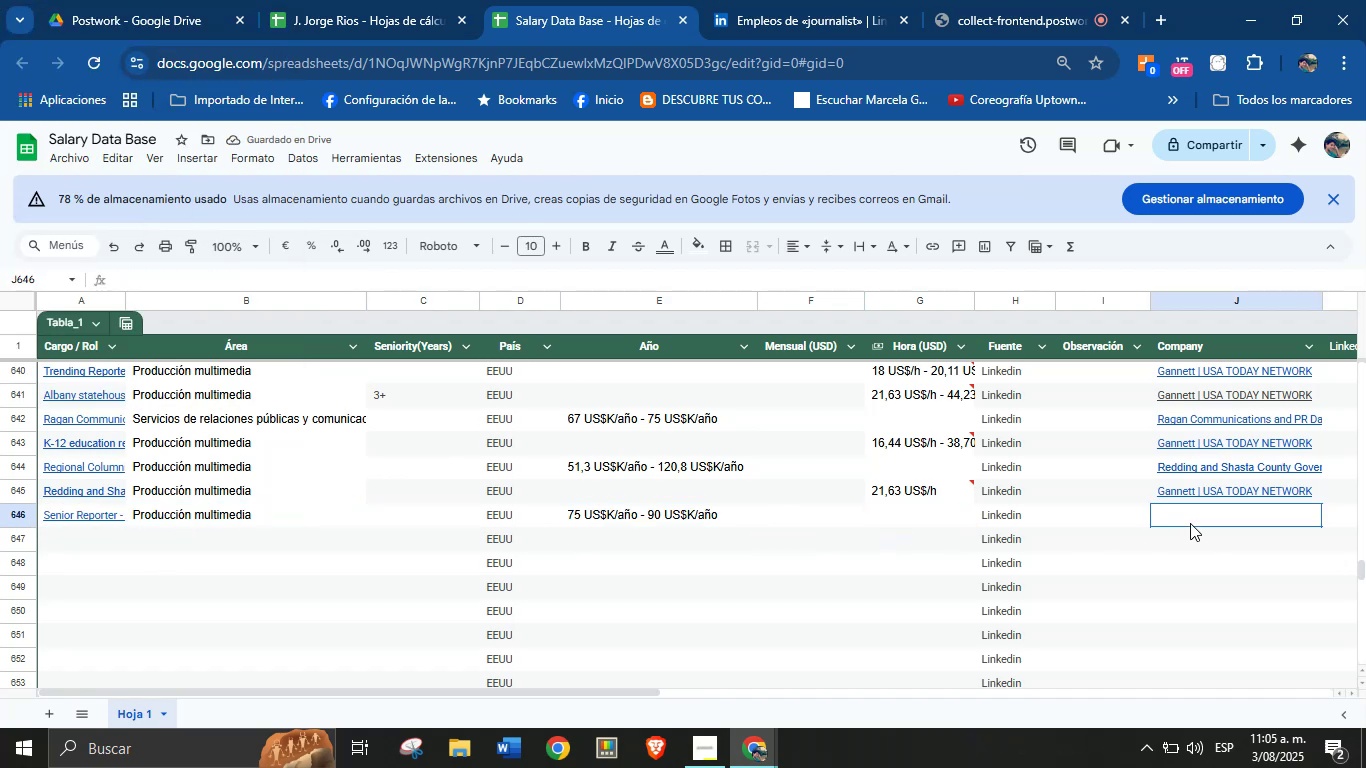 
key(Meta+MetaLeft)
 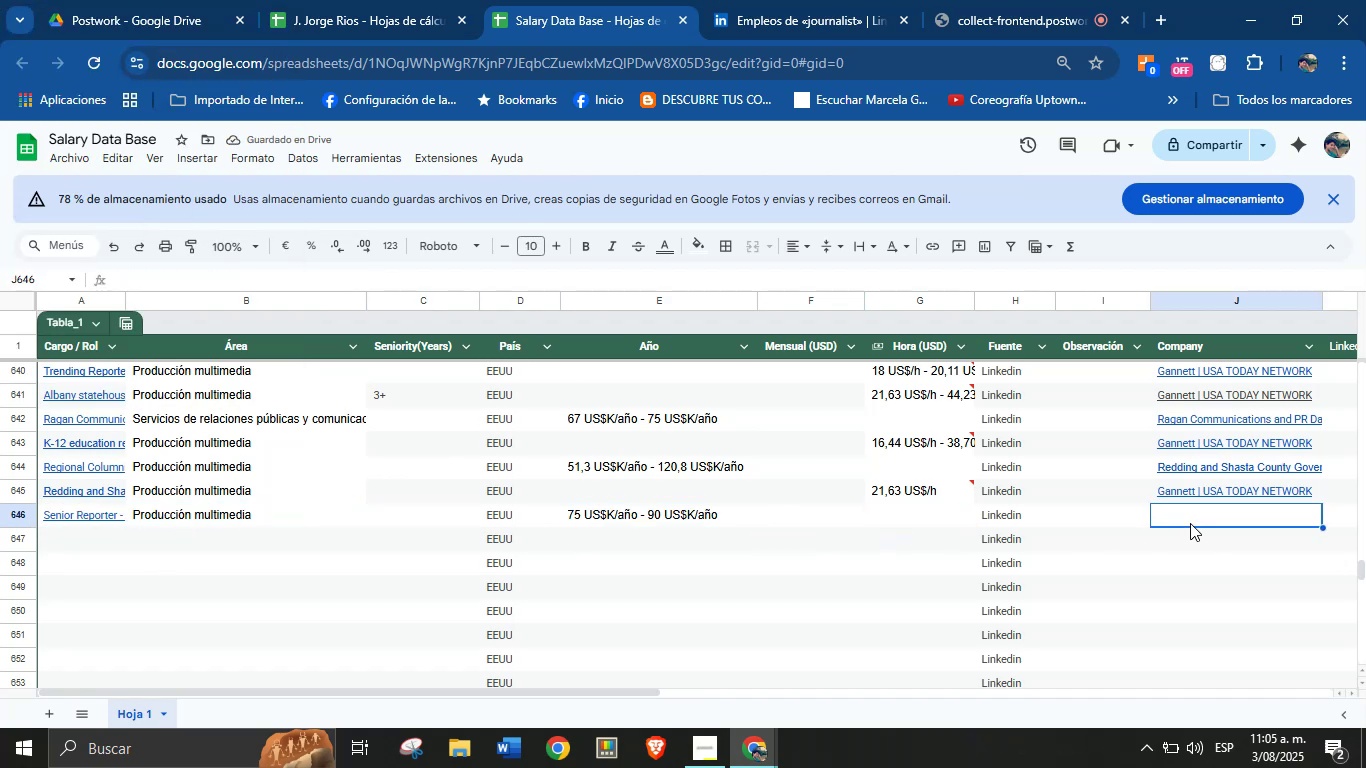 
key(Meta+MetaLeft)
 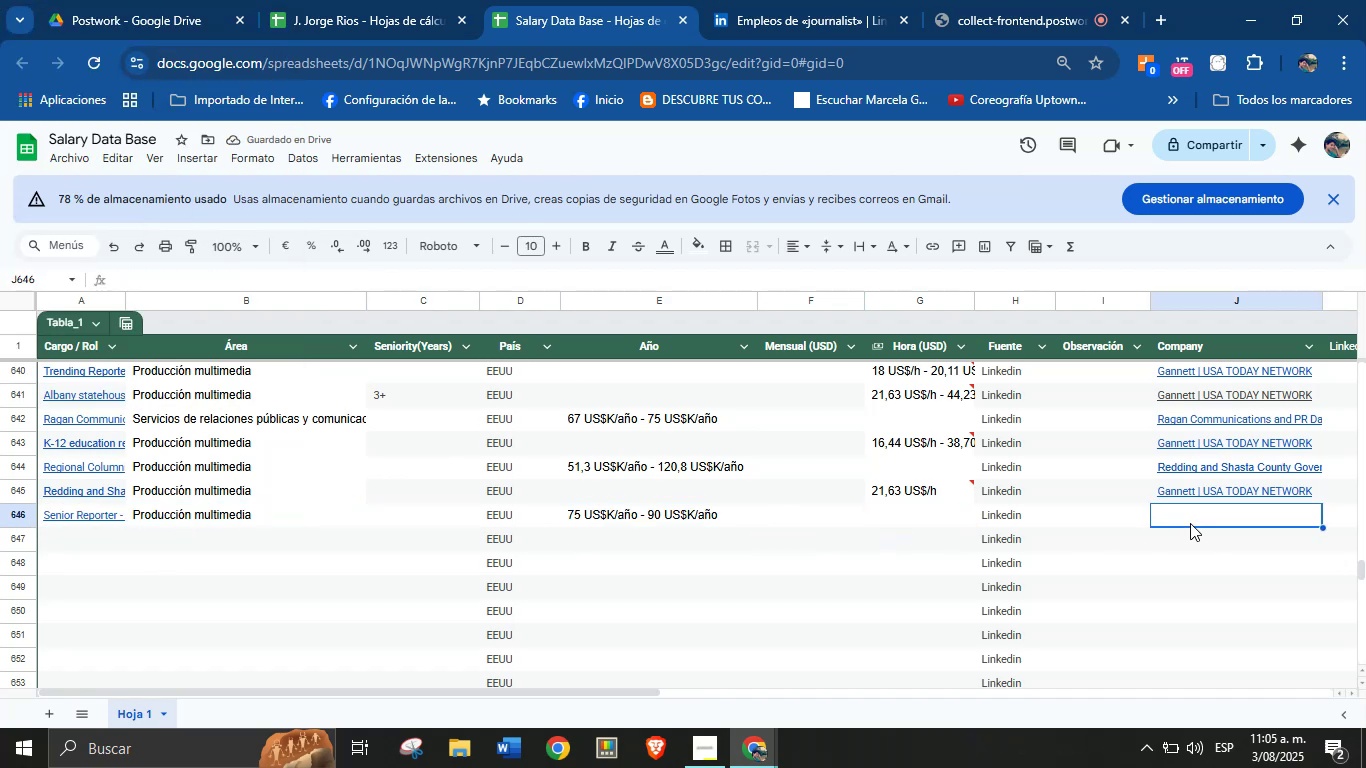 
key(Meta+V)
 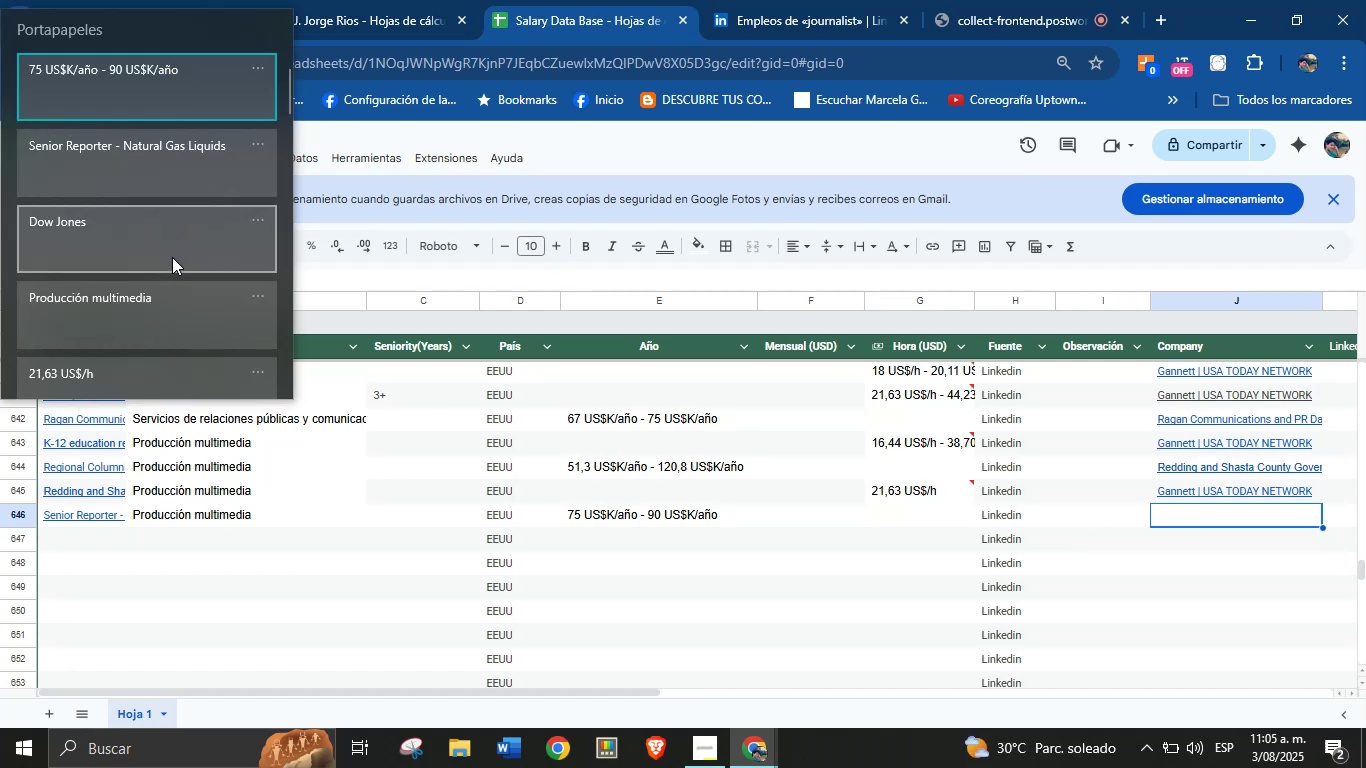 
wait(8.53)
 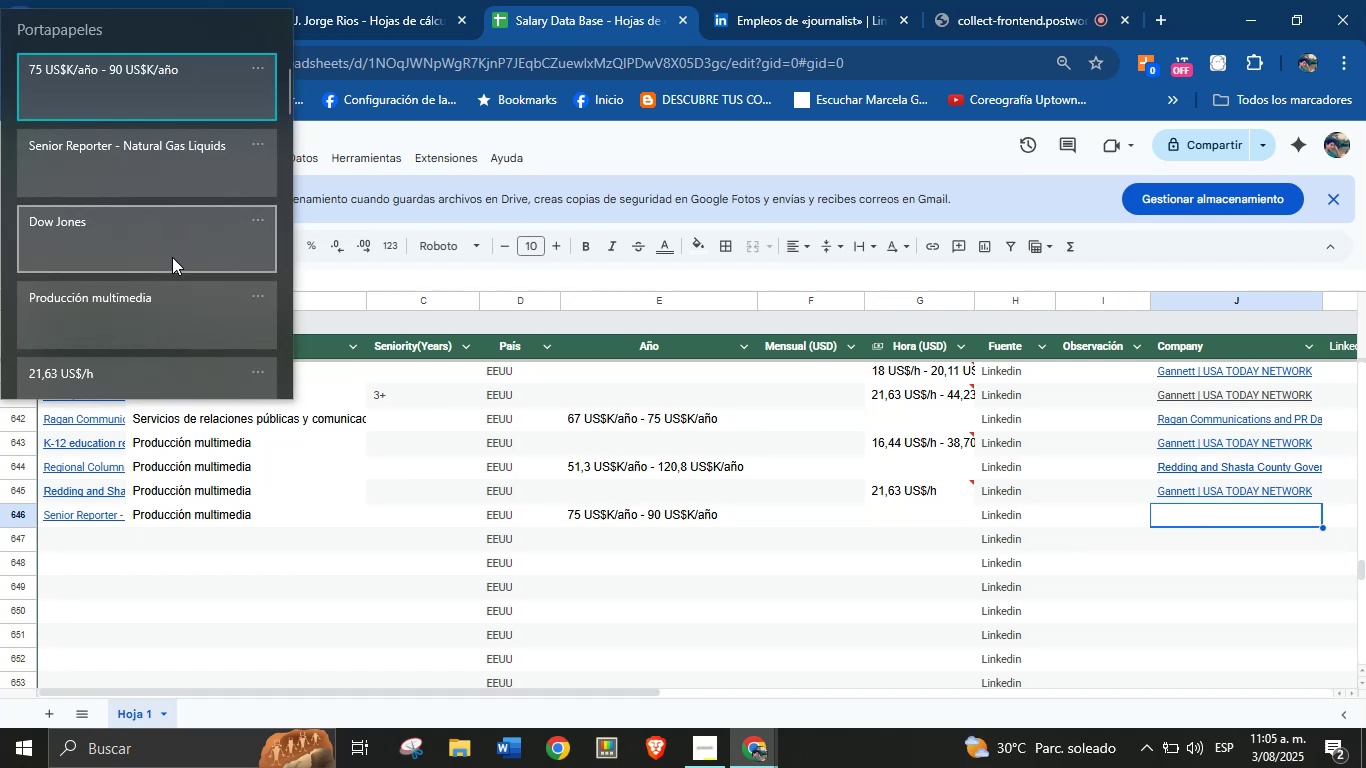 
left_click([135, 157])
 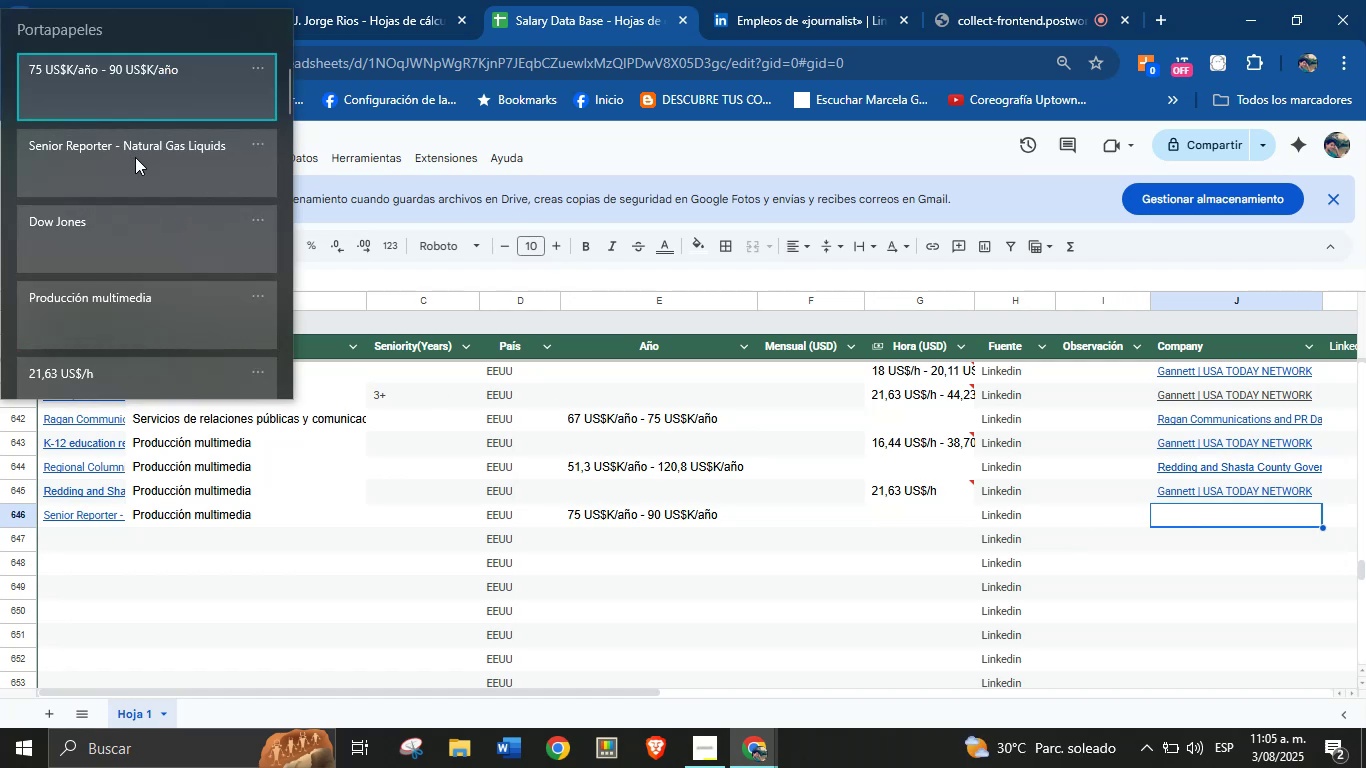 
key(Control+ControlLeft)
 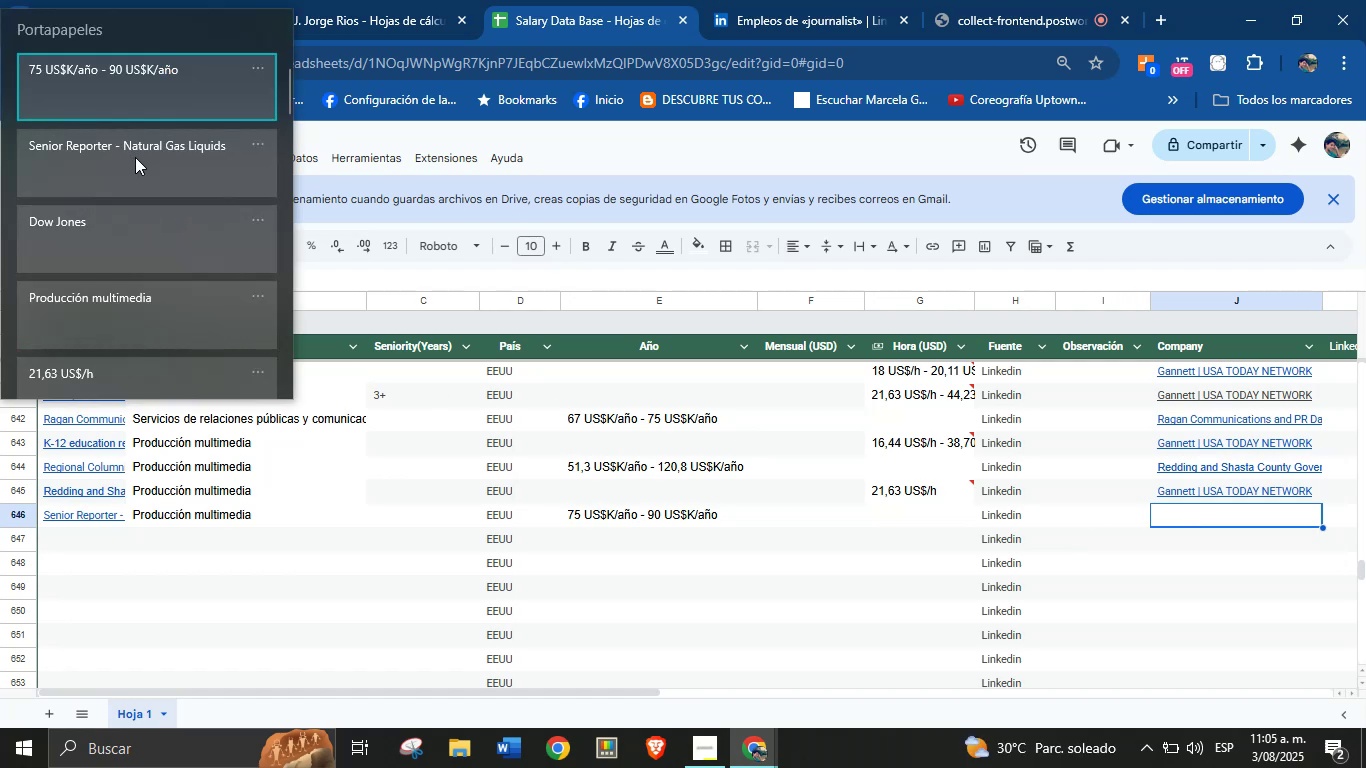 
key(Control+V)
 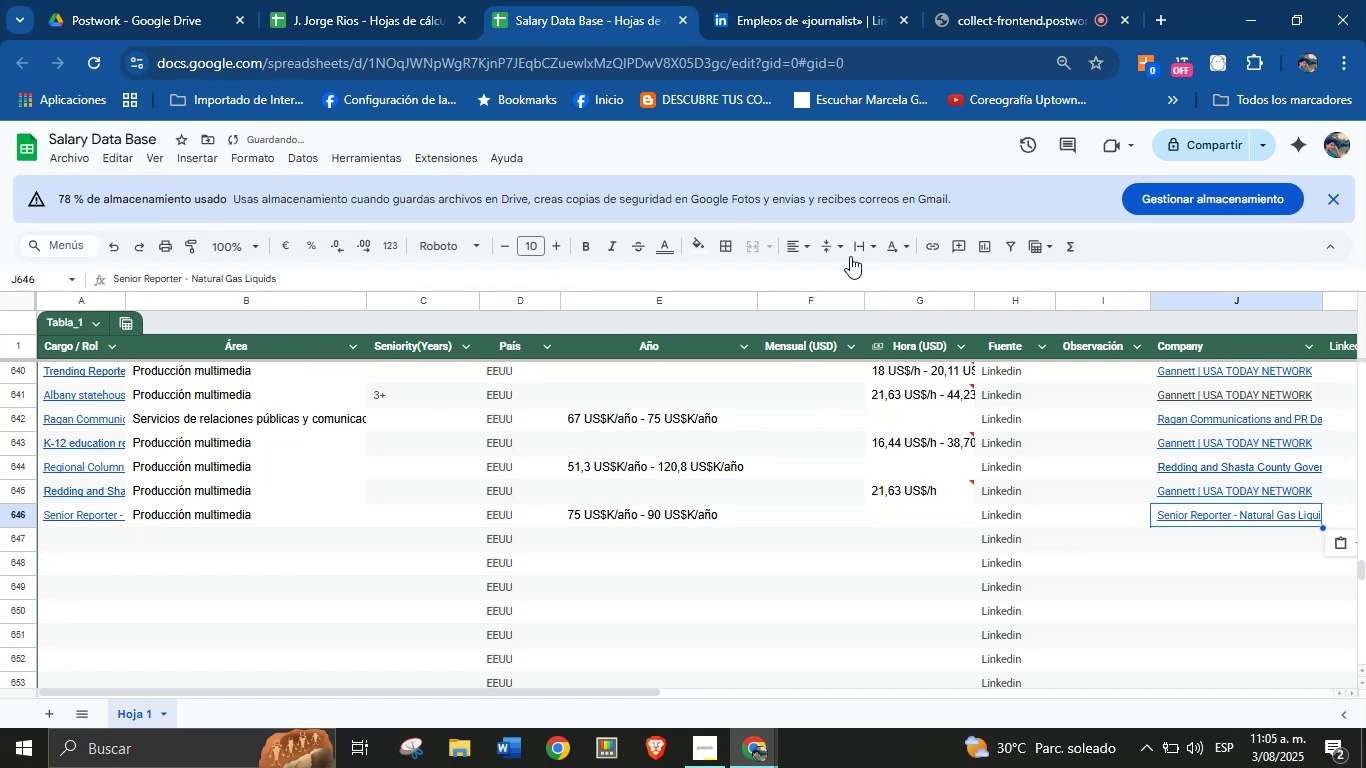 
left_click([804, 8])
 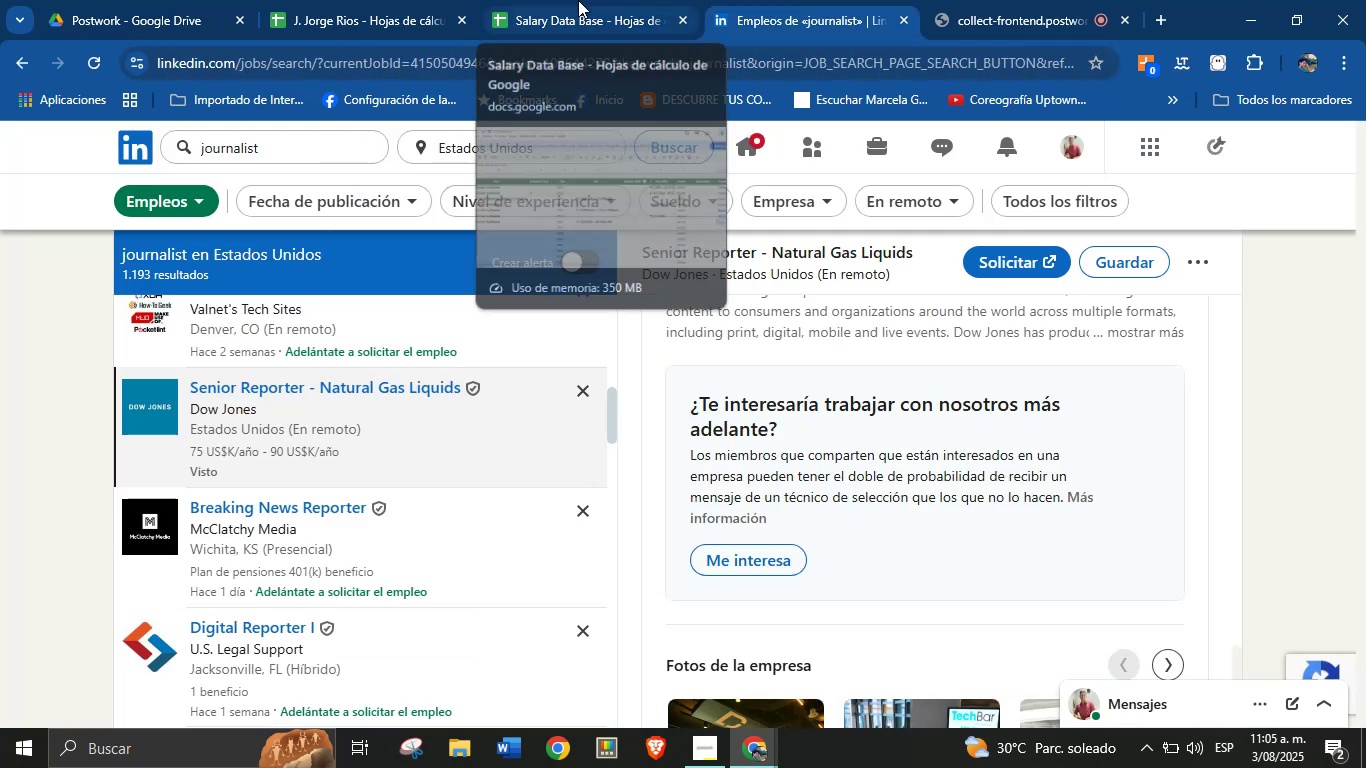 
left_click([578, 10])
 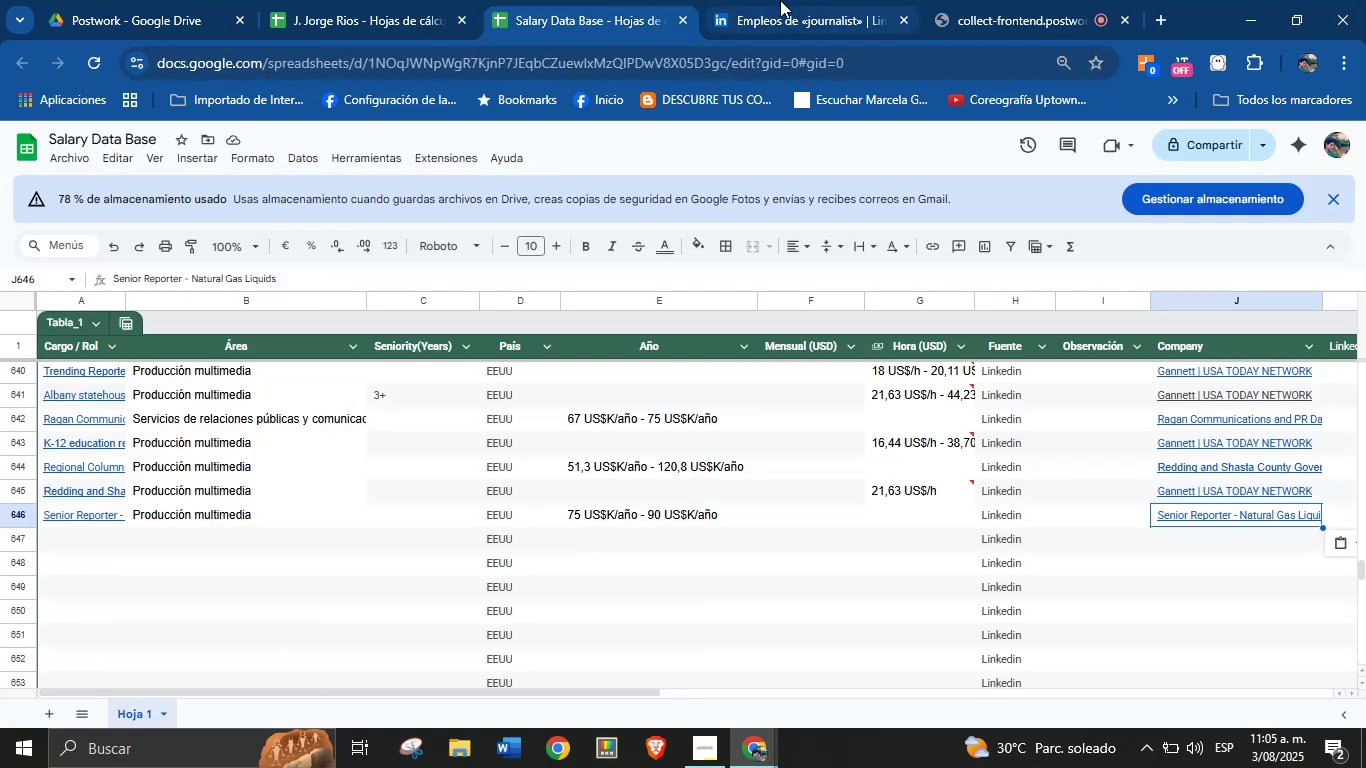 
left_click([784, 0])
 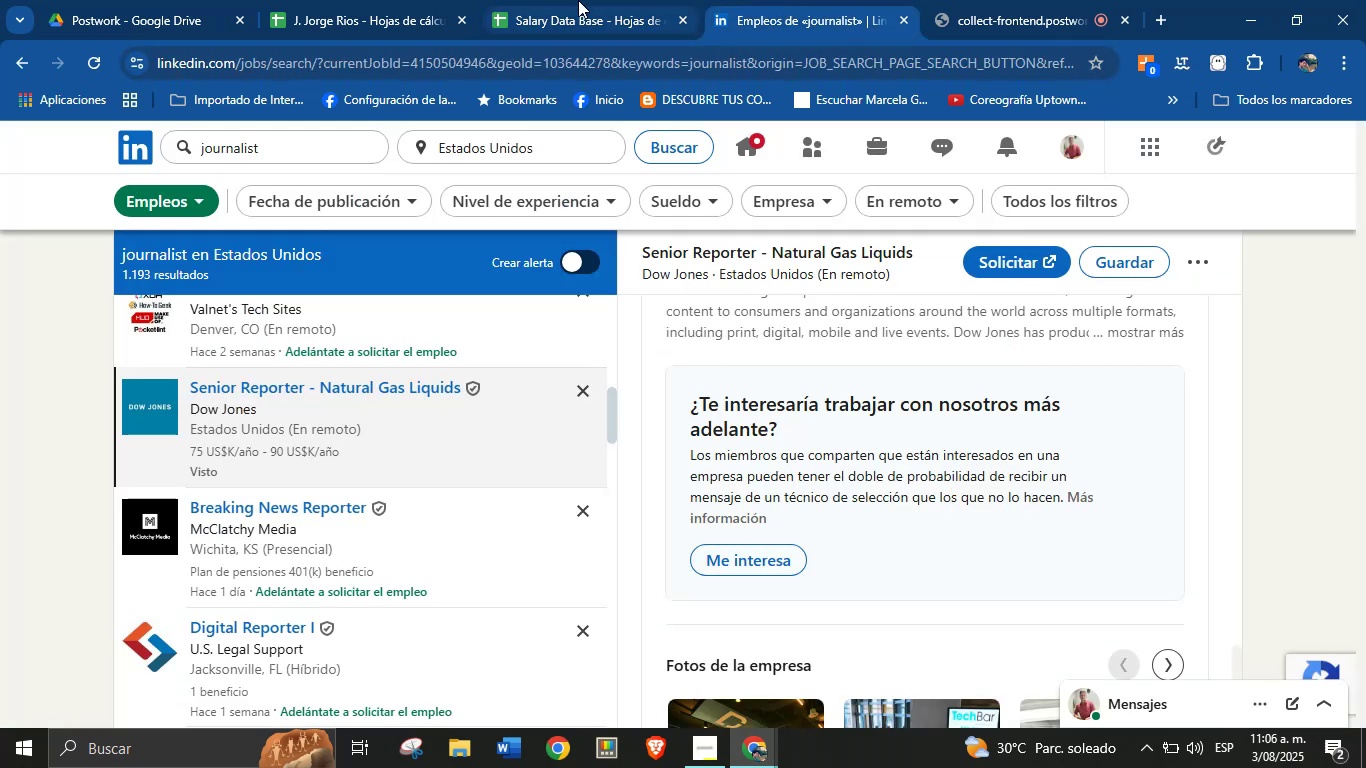 
left_click([561, 0])
 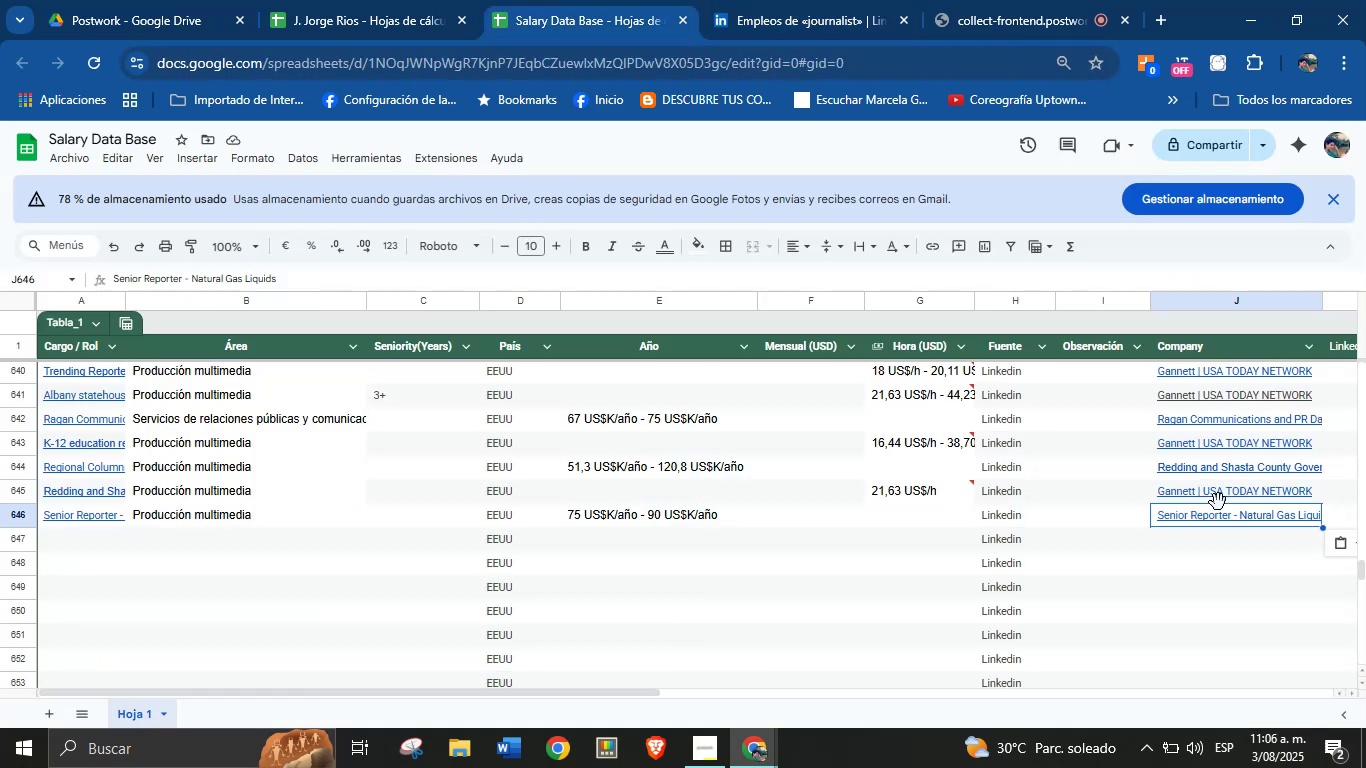 
key(Backspace)
 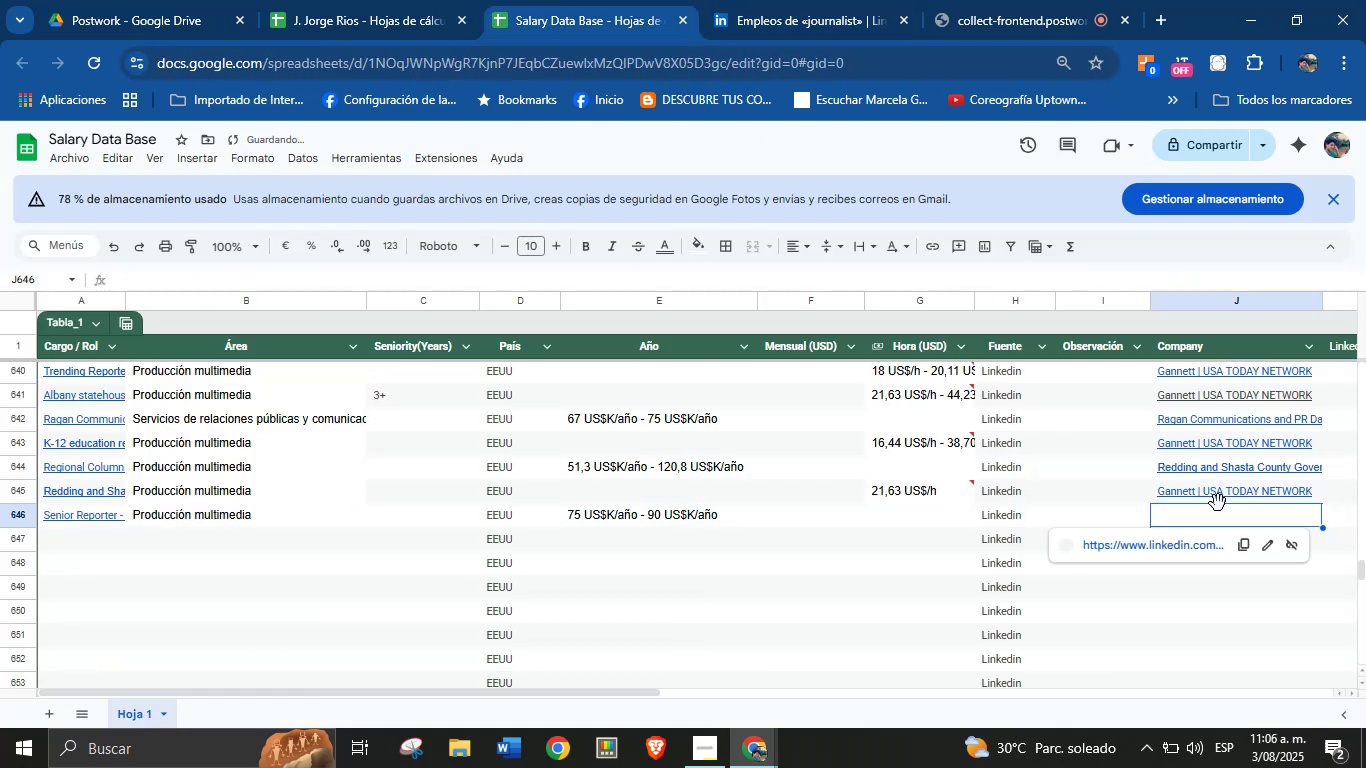 
key(Meta+V)
 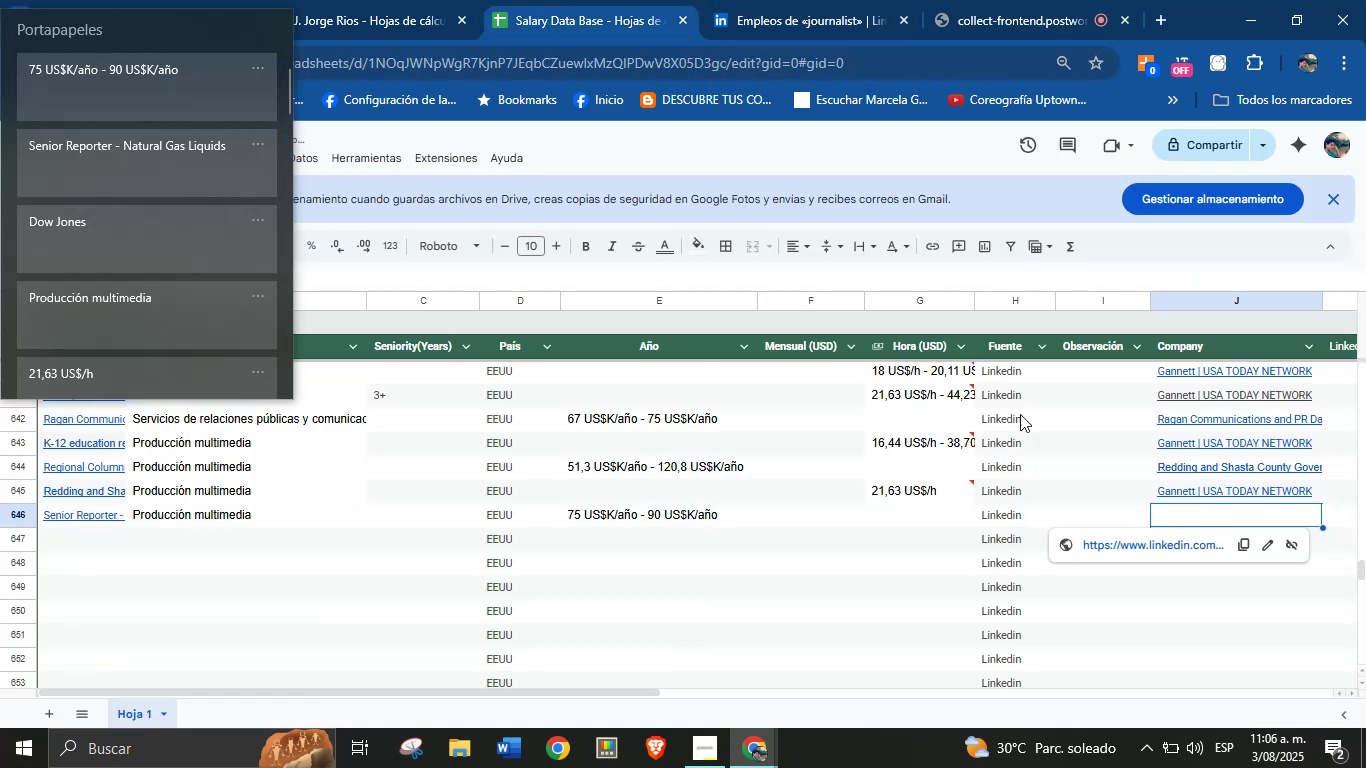 
key(Meta+MetaLeft)
 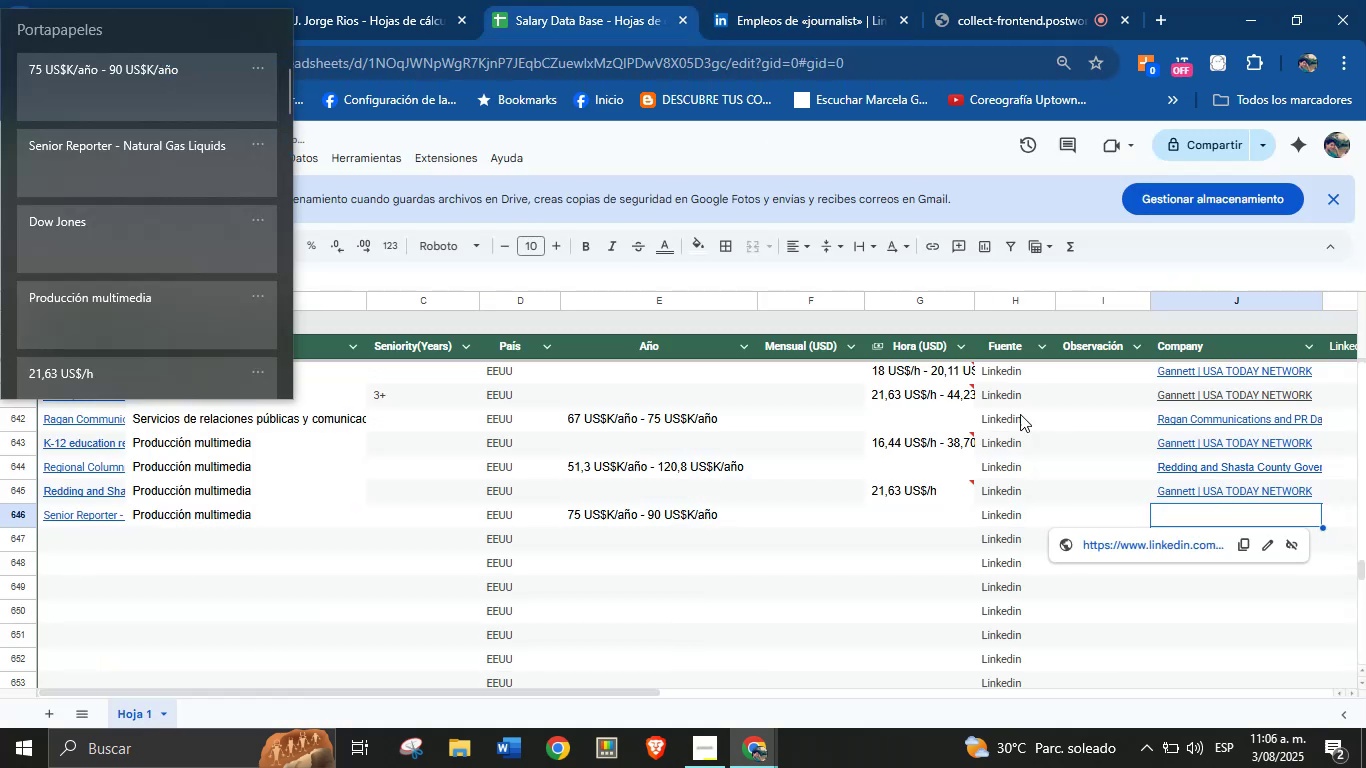 
key(Meta+MetaLeft)
 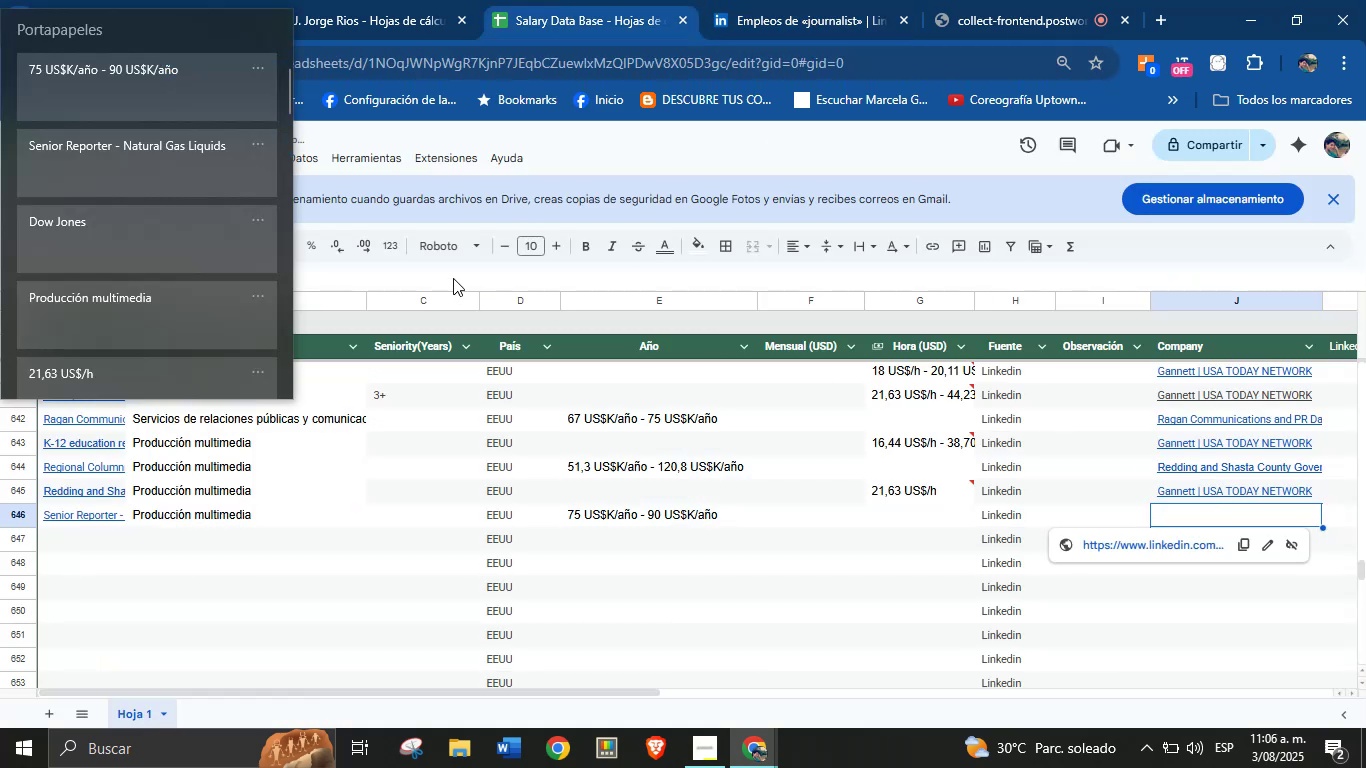 
left_click([76, 247])
 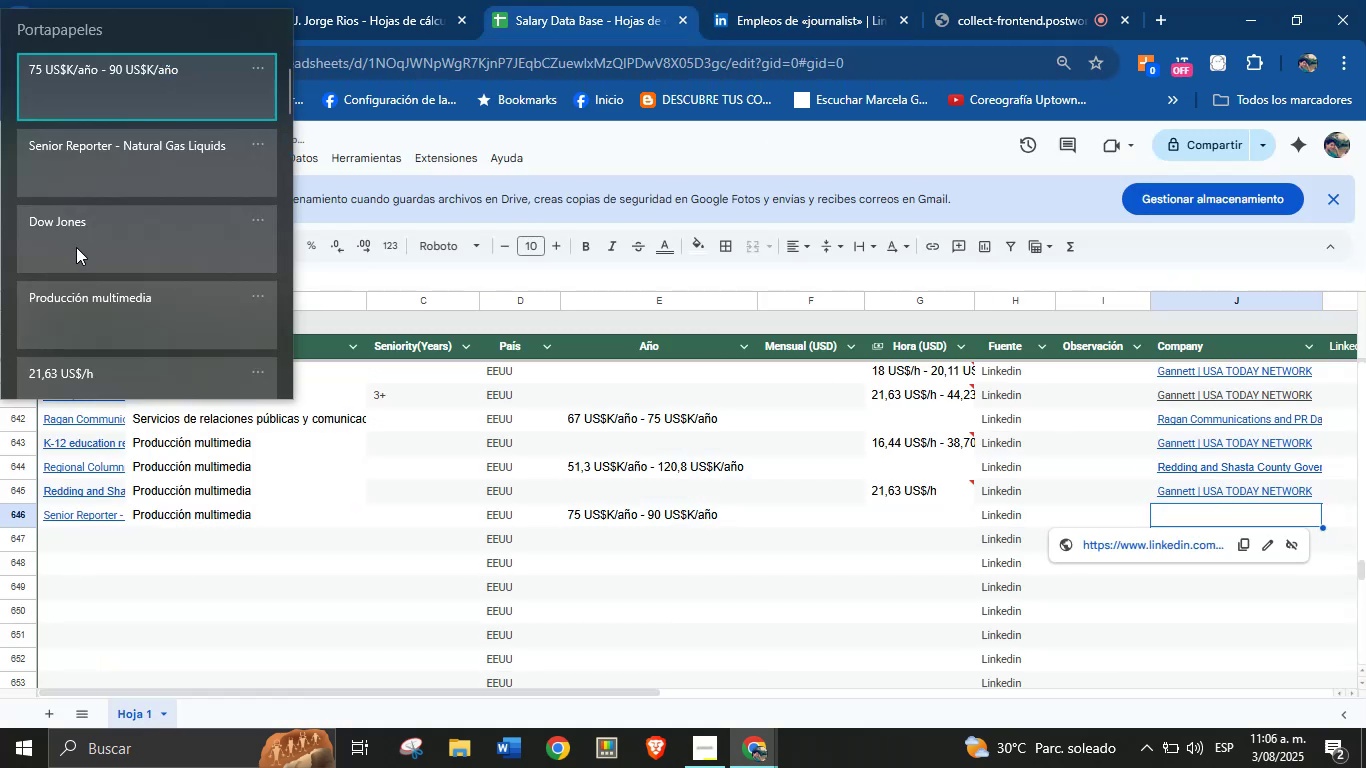 
key(Control+ControlLeft)
 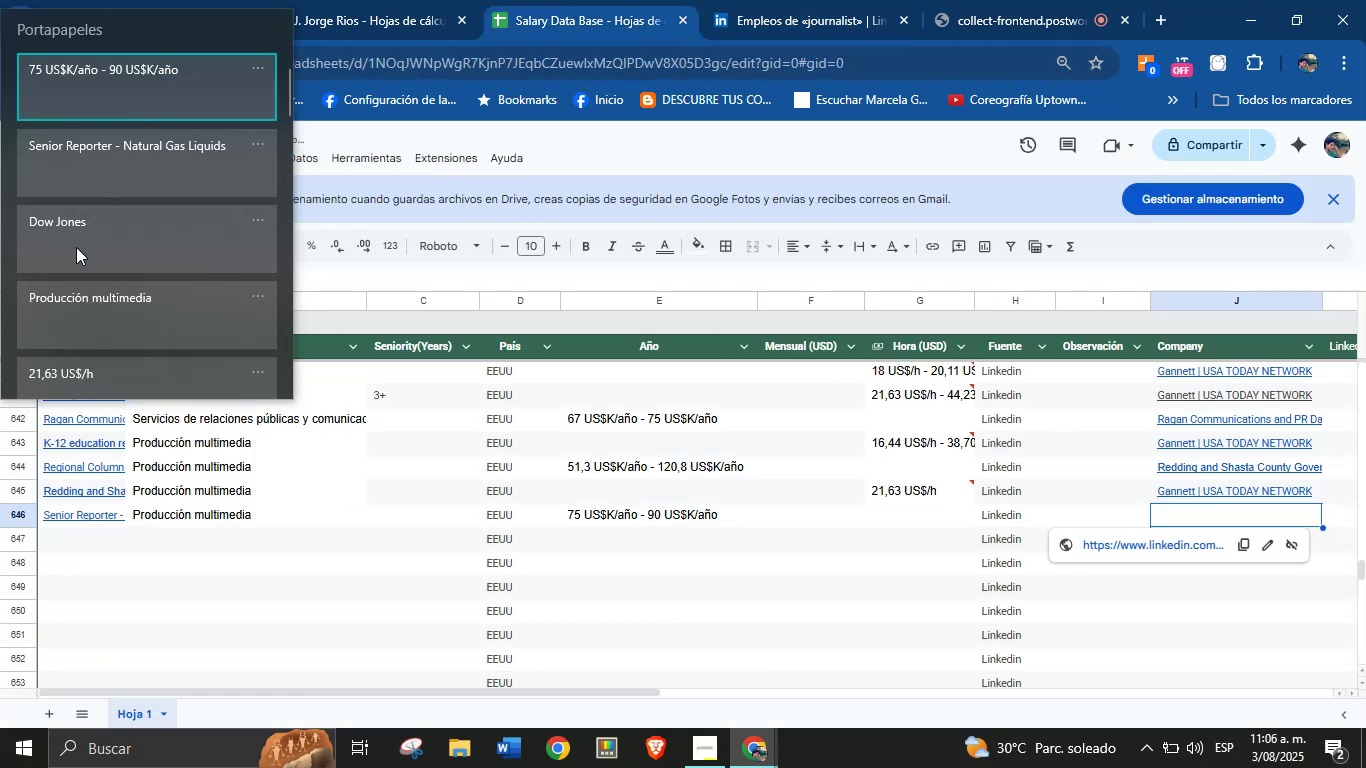 
key(Control+V)
 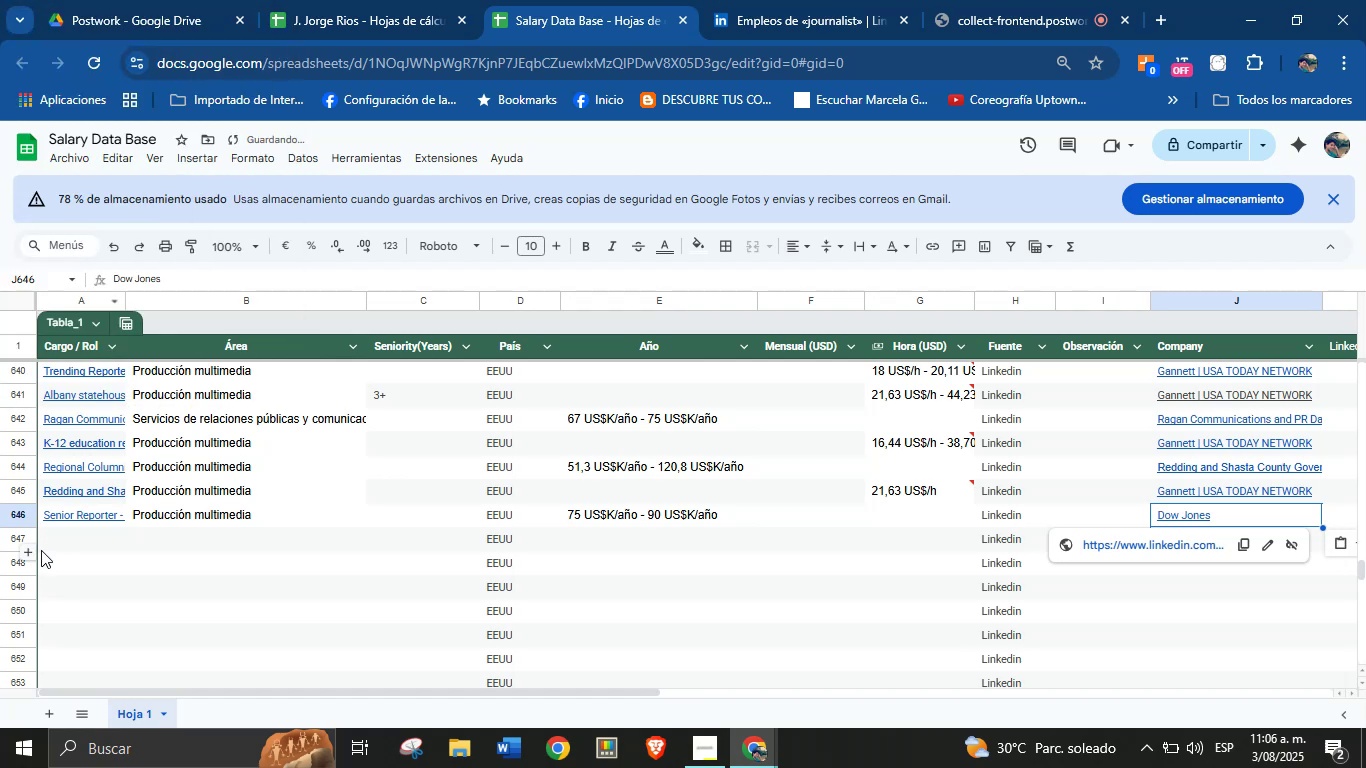 
left_click([70, 537])
 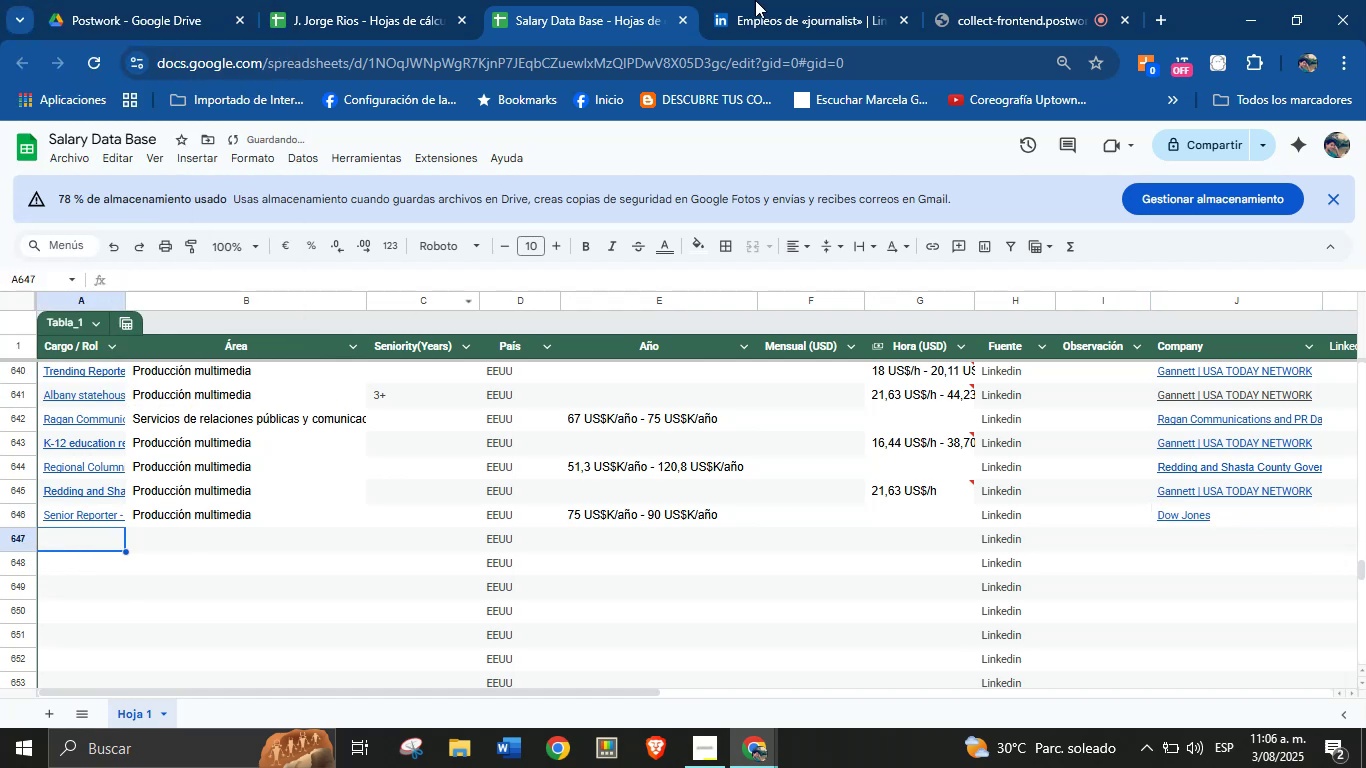 
left_click([813, 0])
 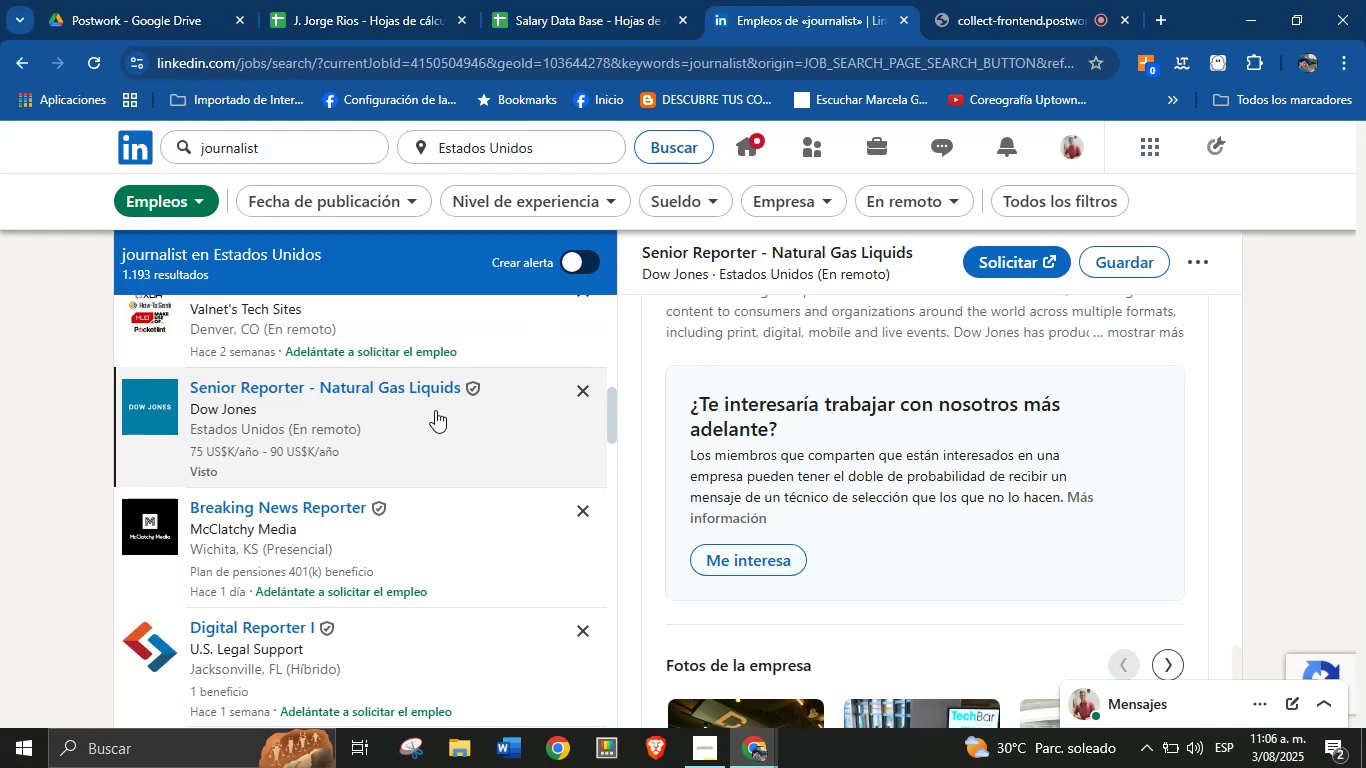 
scroll: coordinate [387, 529], scroll_direction: down, amount: 8.0
 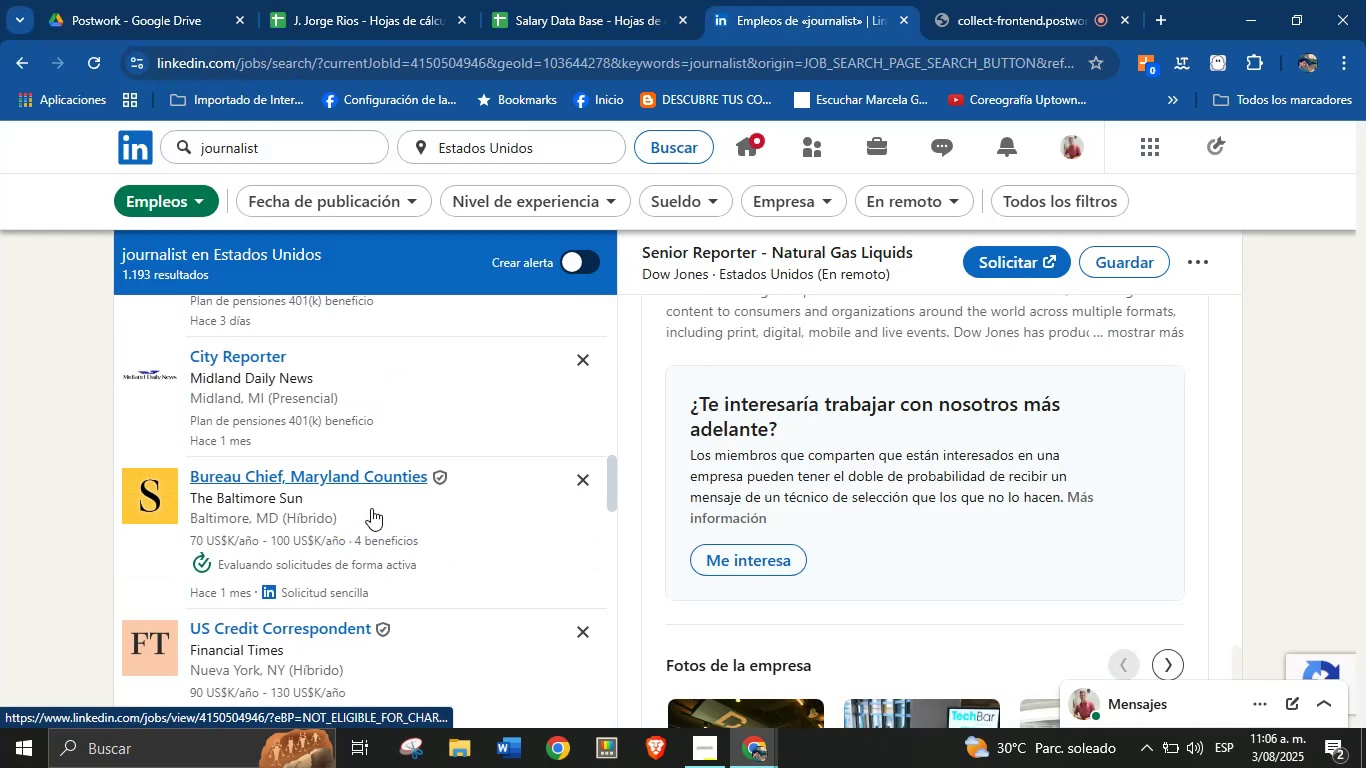 
left_click([371, 508])
 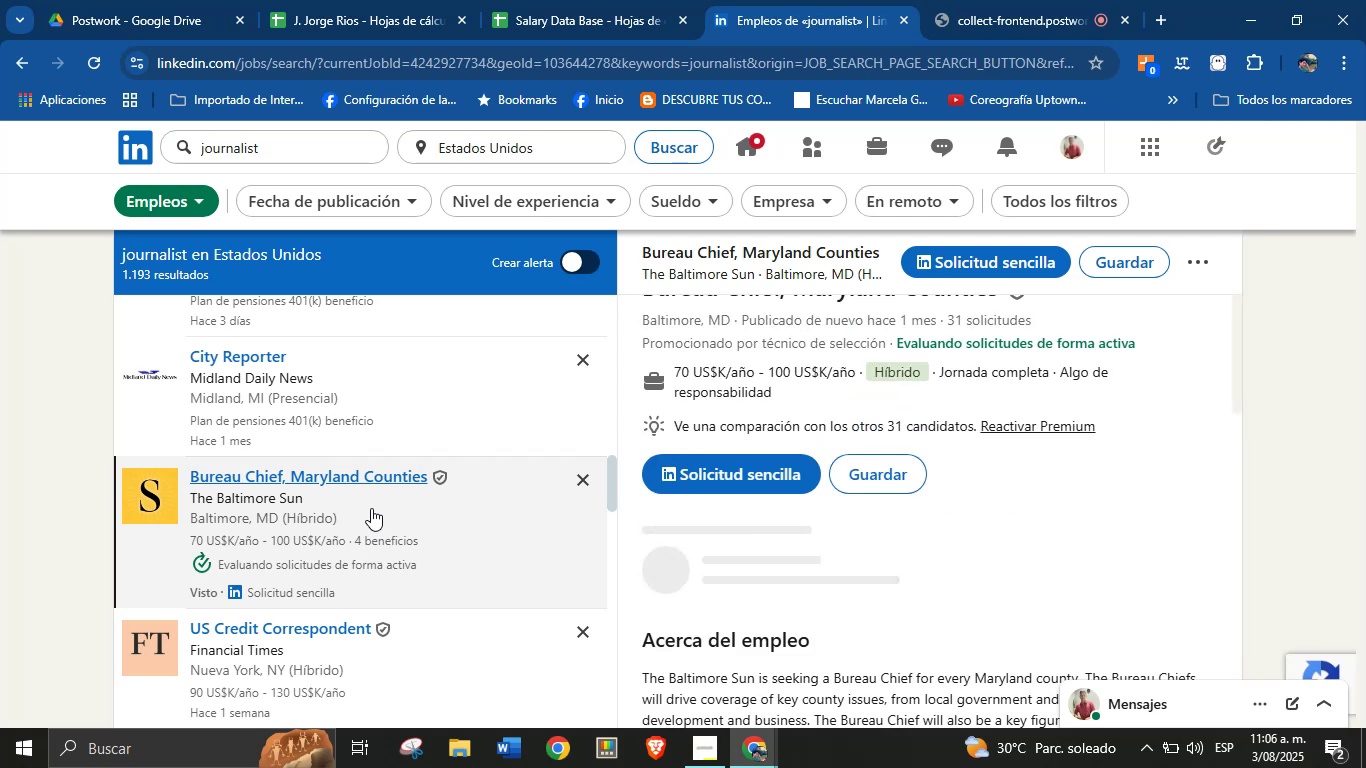 
scroll: coordinate [915, 440], scroll_direction: up, amount: 2.0
 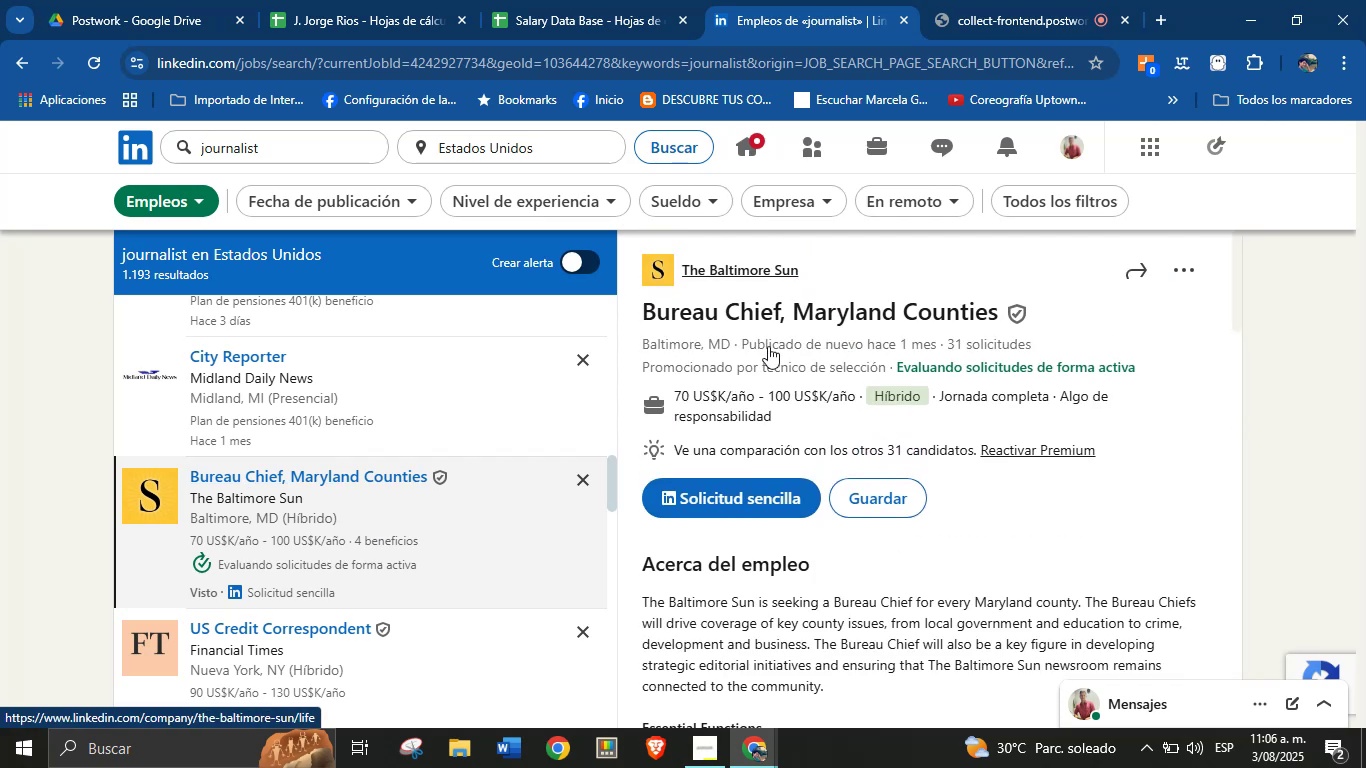 
wait(5.82)
 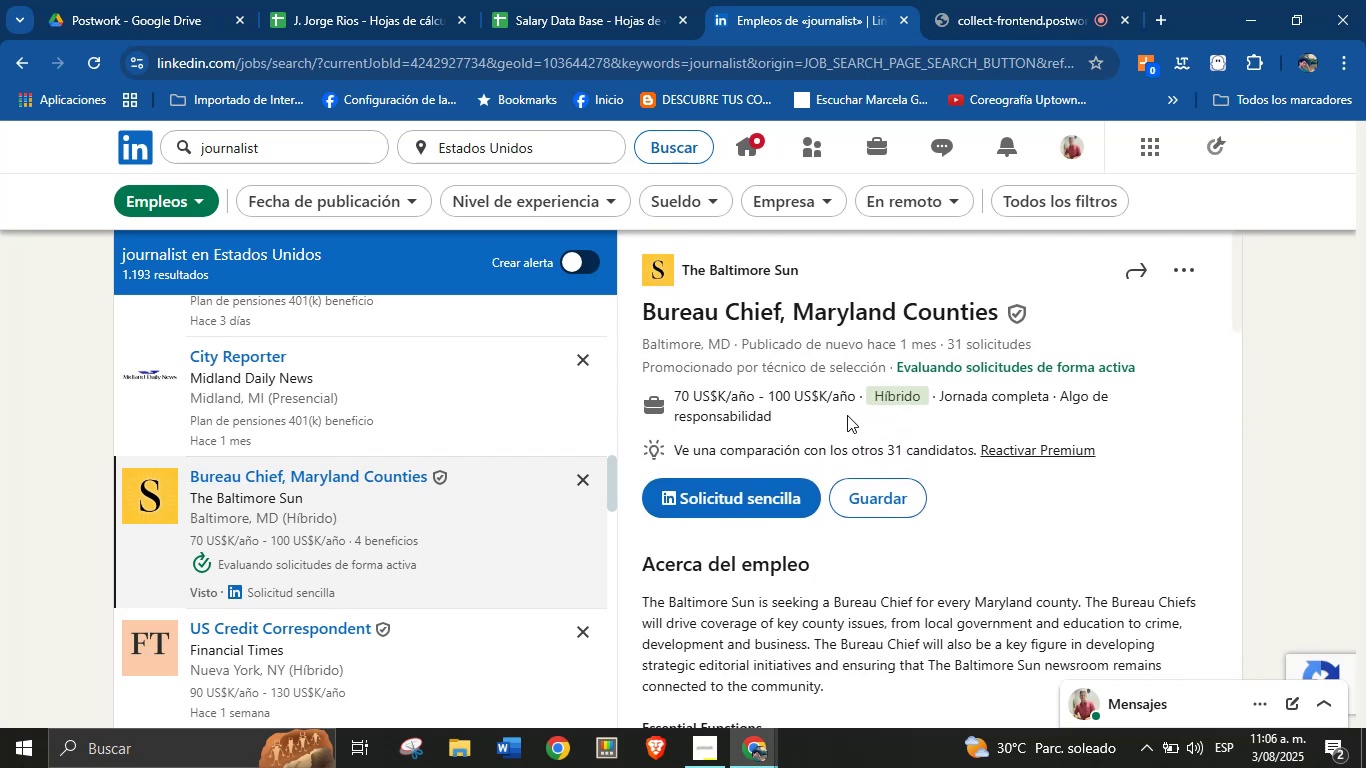 
left_click_drag(start_coordinate=[1005, 326], to_coordinate=[950, 321])
 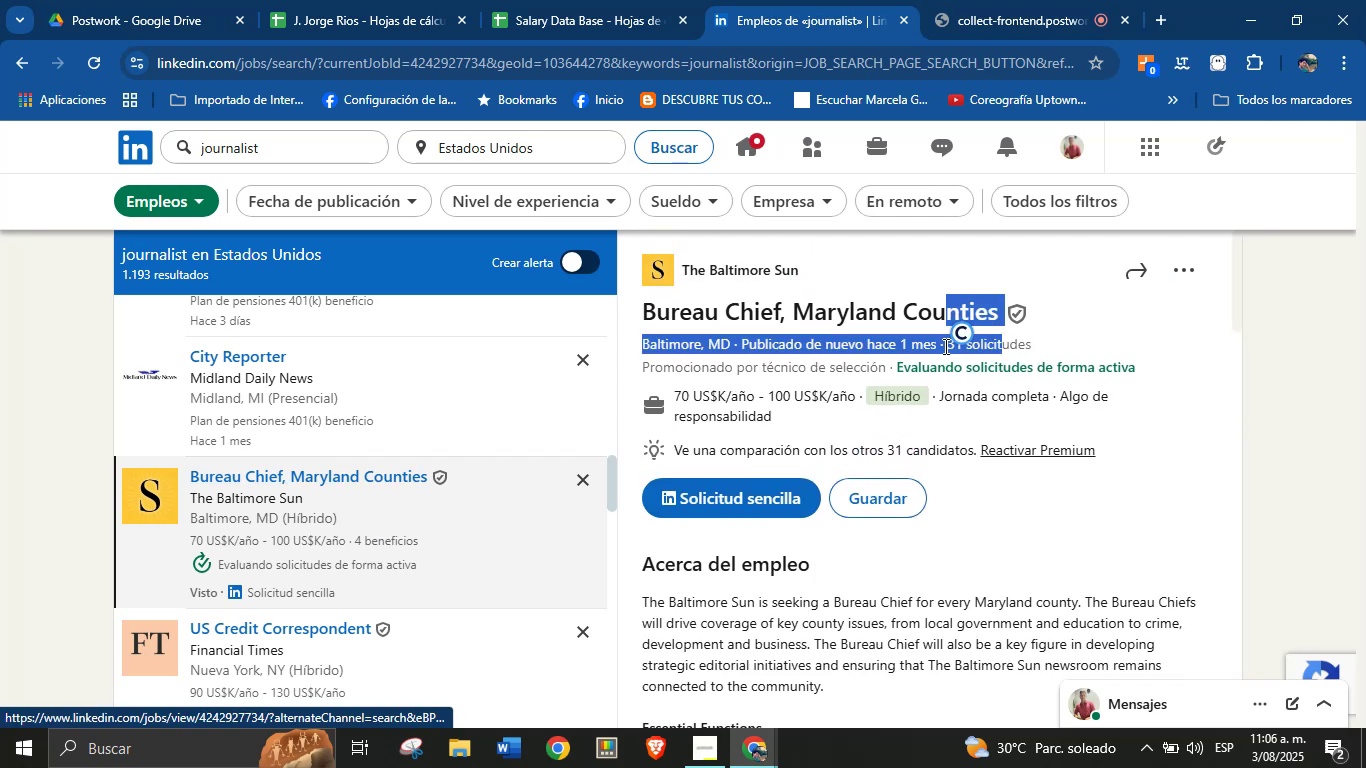 
left_click([944, 346])
 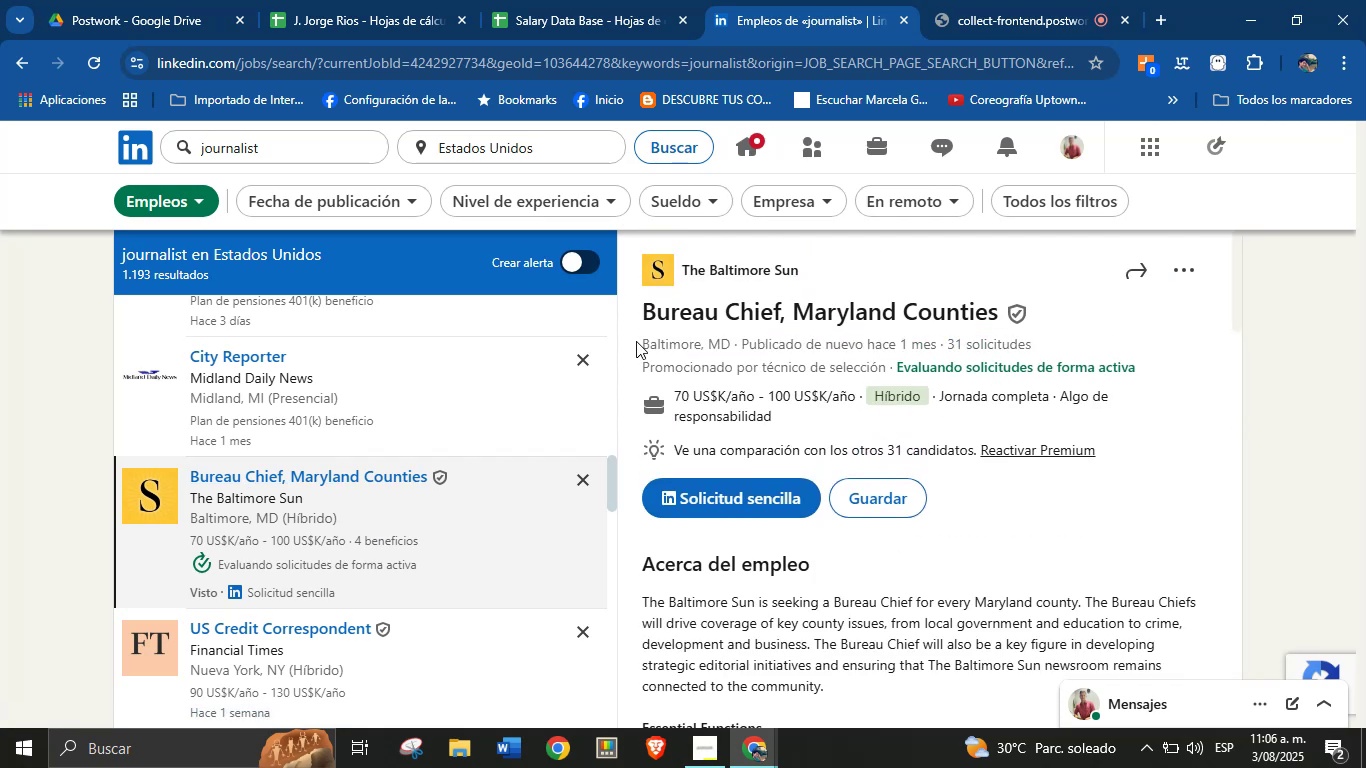 
left_click_drag(start_coordinate=[635, 322], to_coordinate=[994, 309])
 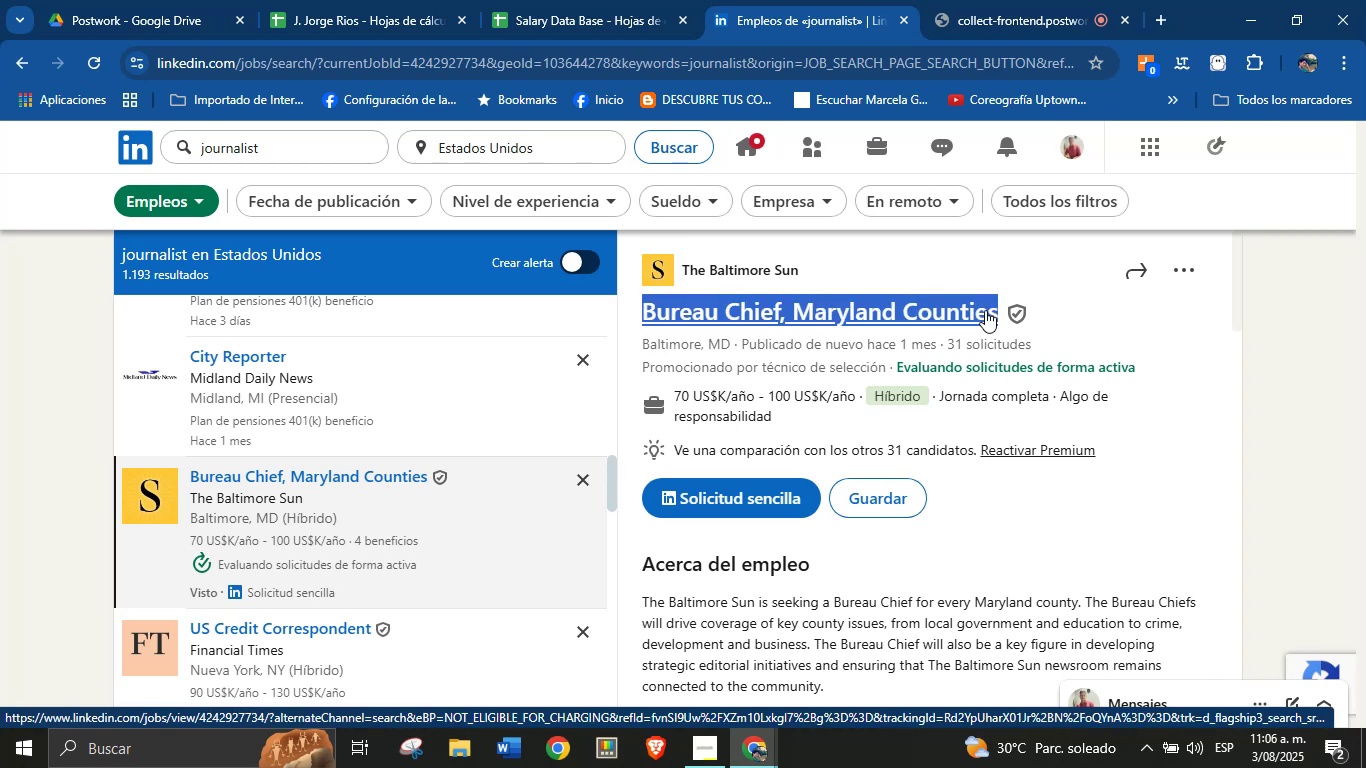 
key(Alt+Control+ControlLeft)
 